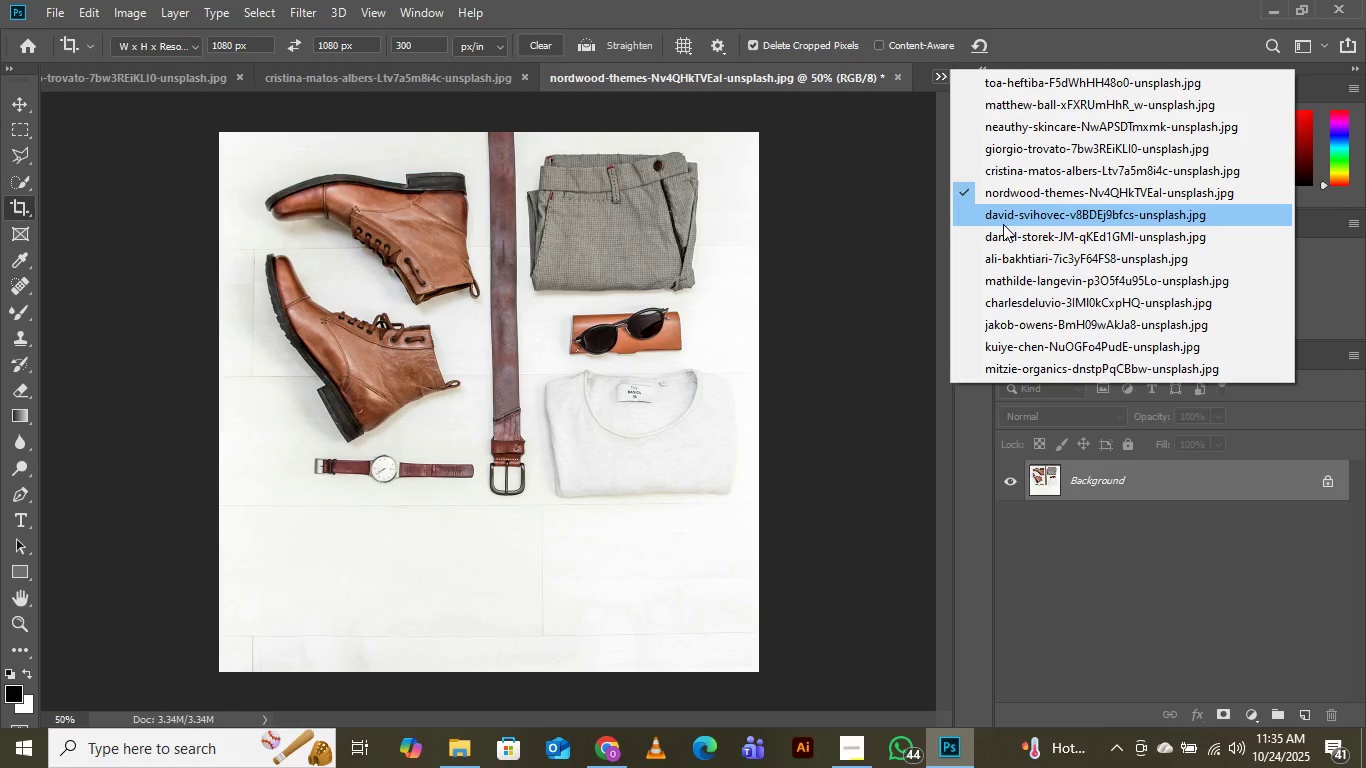 
left_click([1003, 215])
 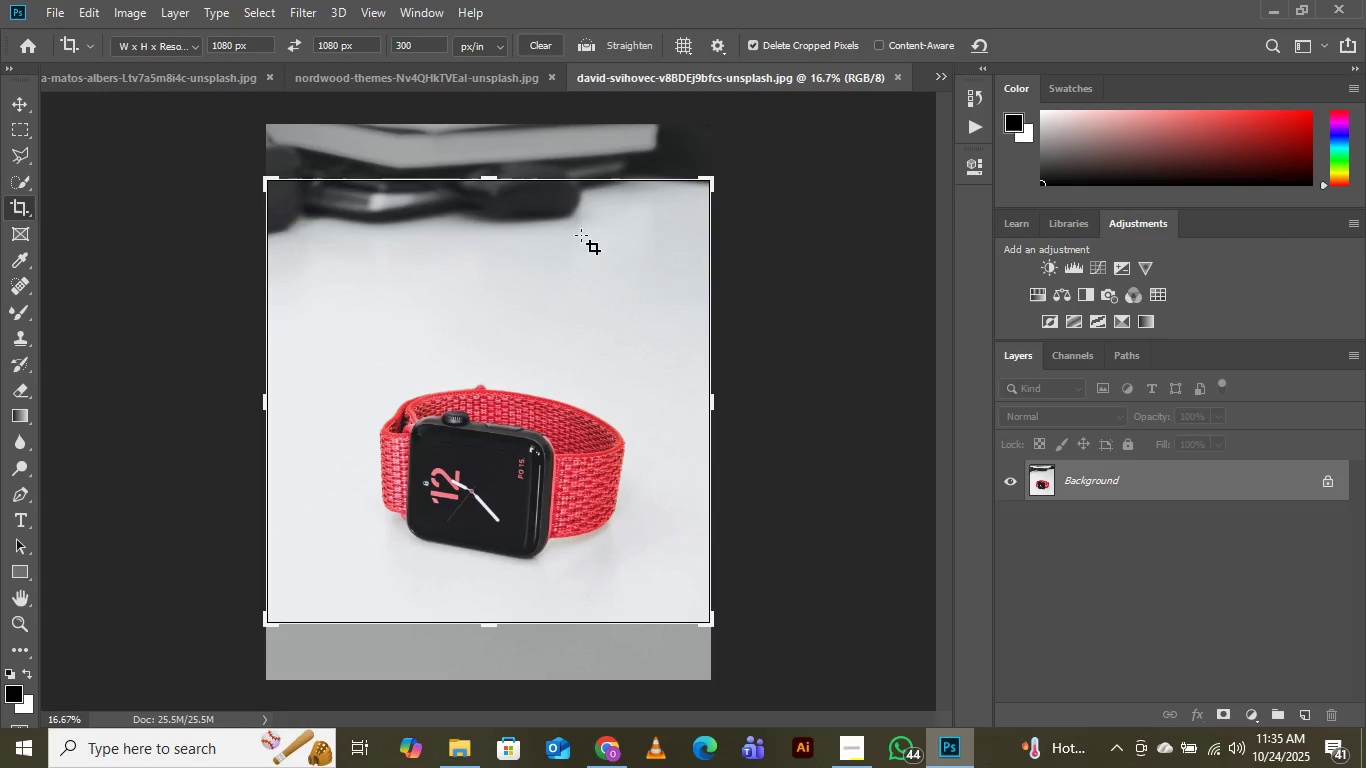 
left_click([503, 334])
 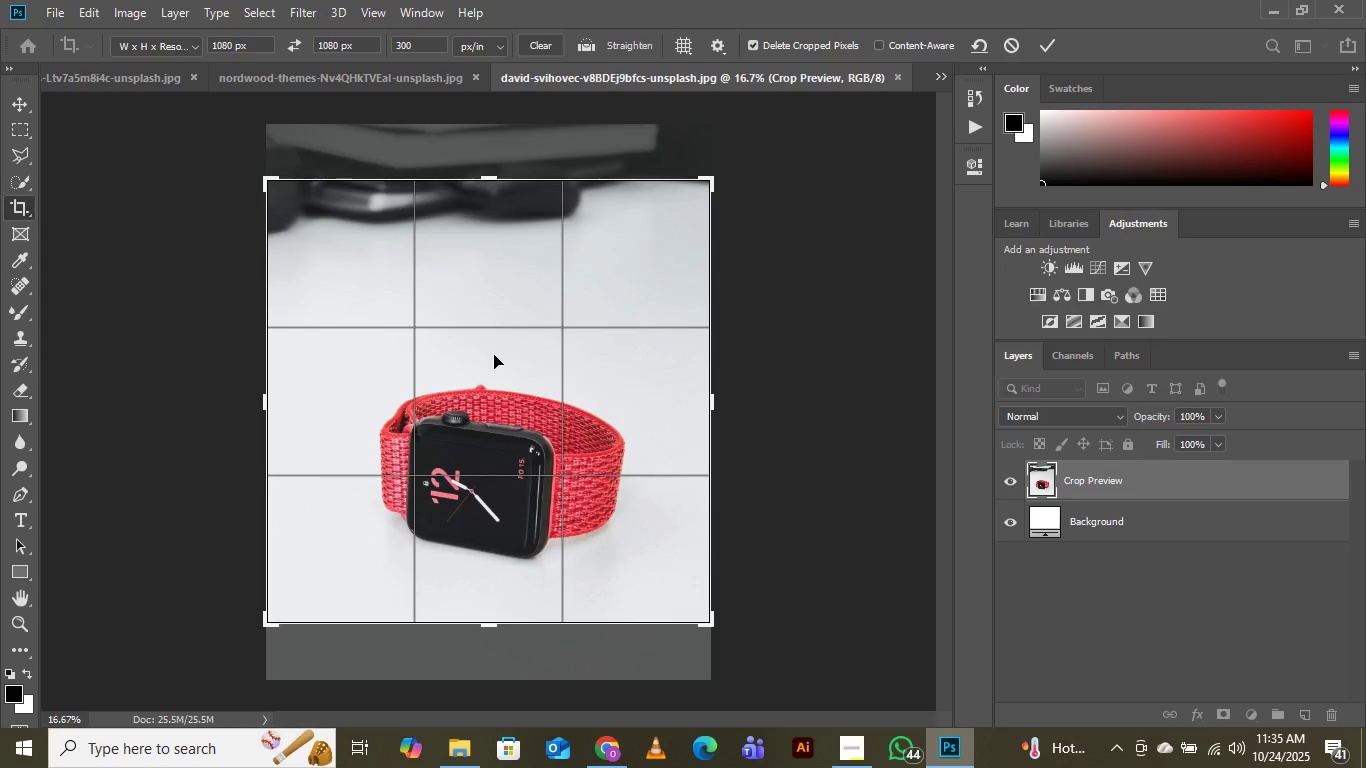 
left_click_drag(start_coordinate=[494, 355], to_coordinate=[491, 292])
 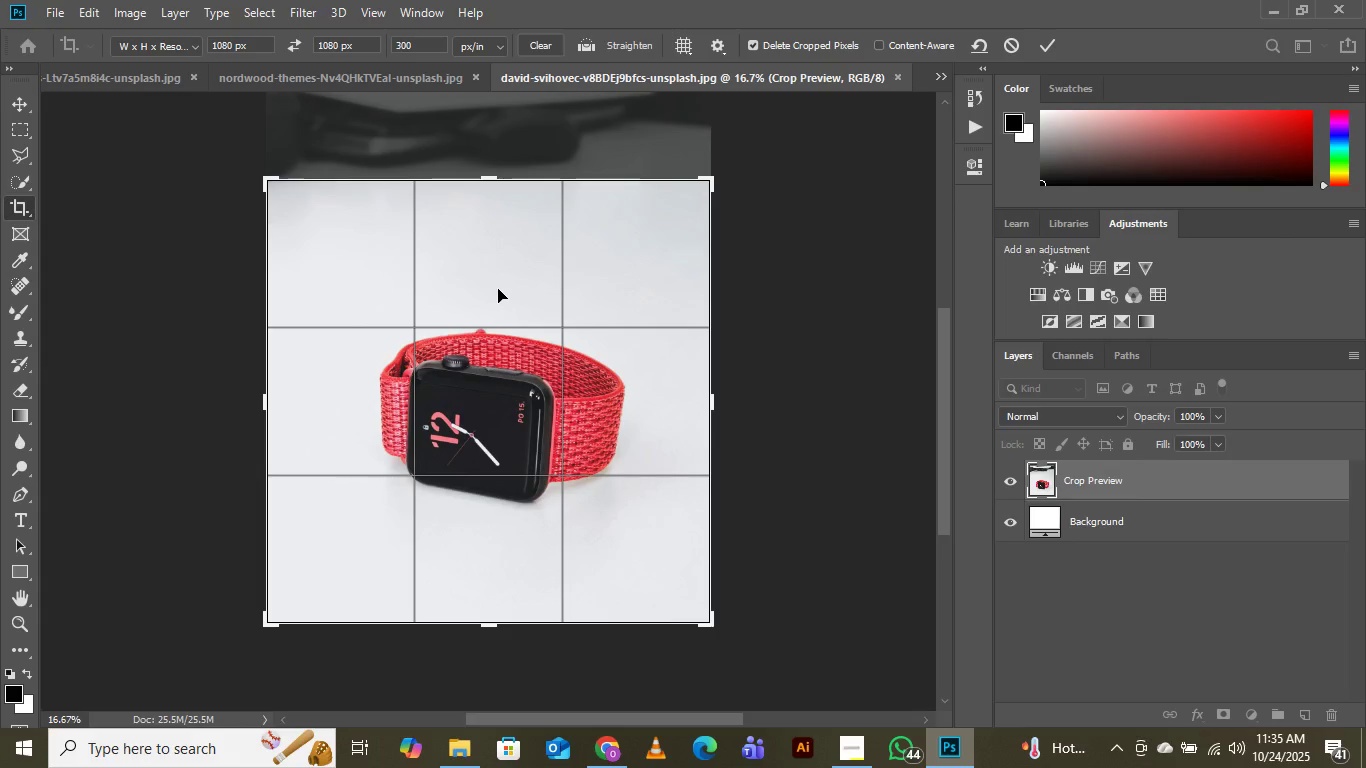 
key(Enter)
 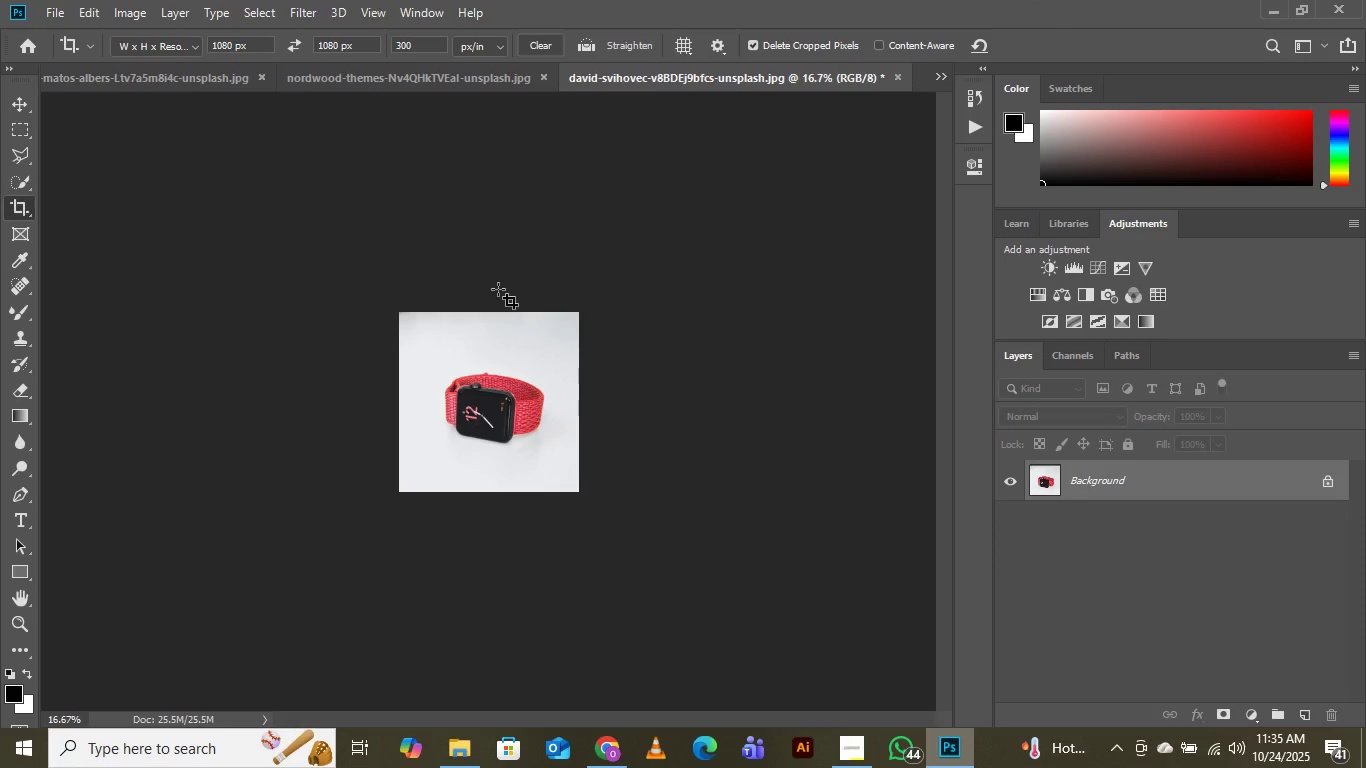 
key(Control+Equal)
 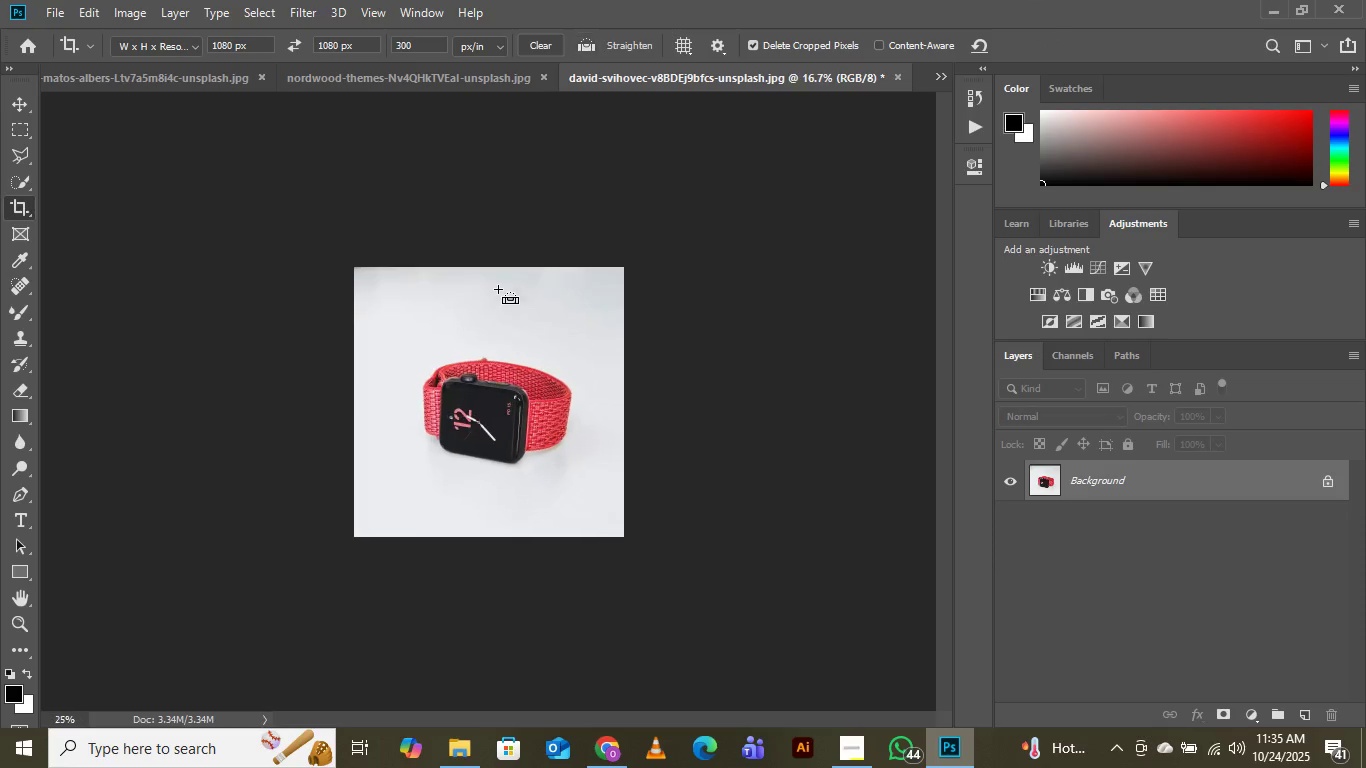 
key(Control+Equal)
 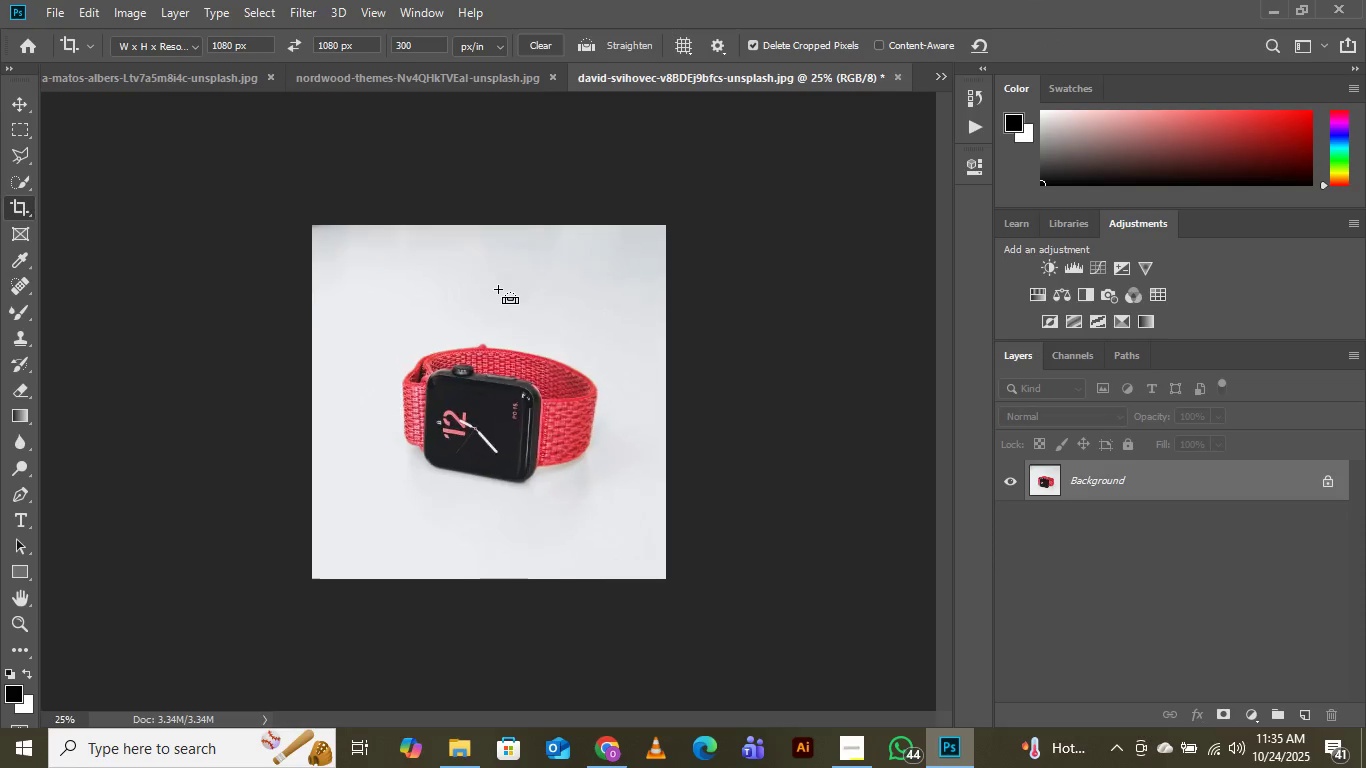 
key(Control+Equal)
 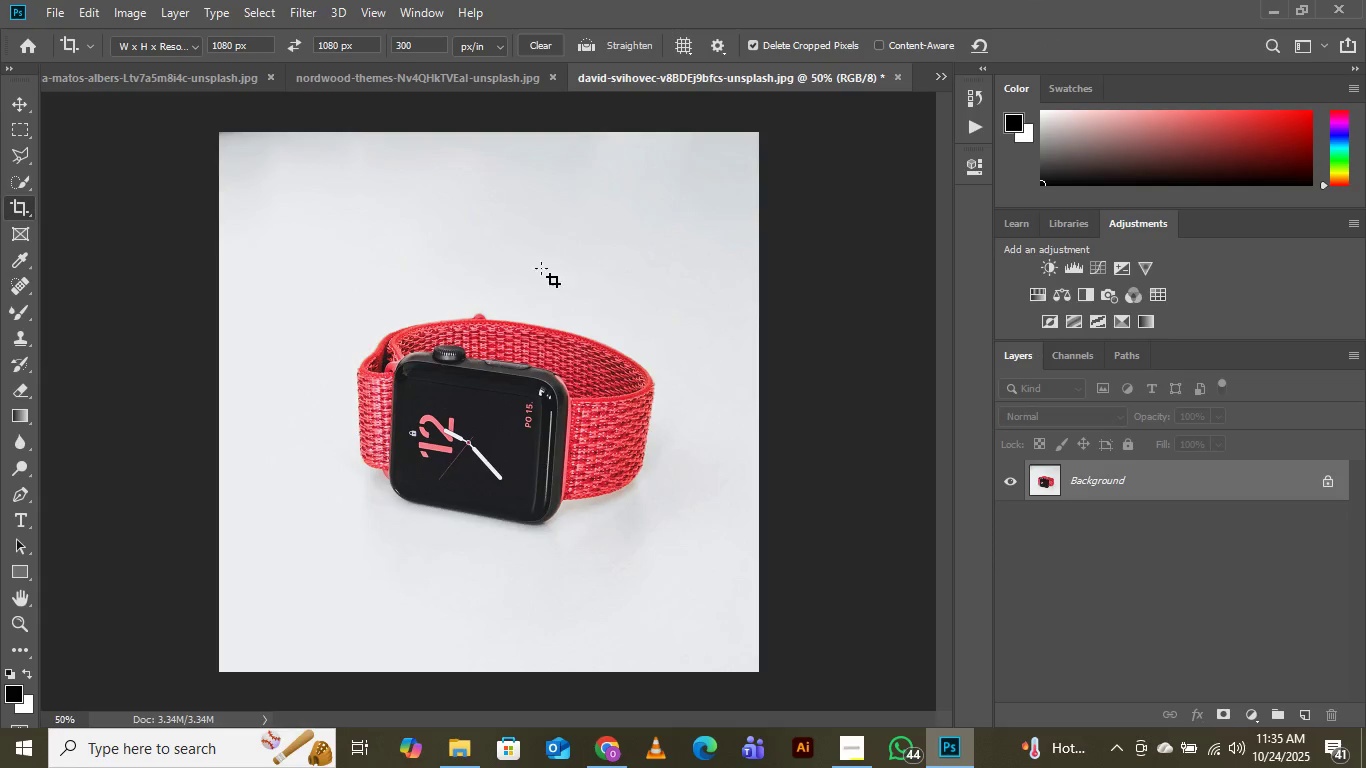 
wait(5.61)
 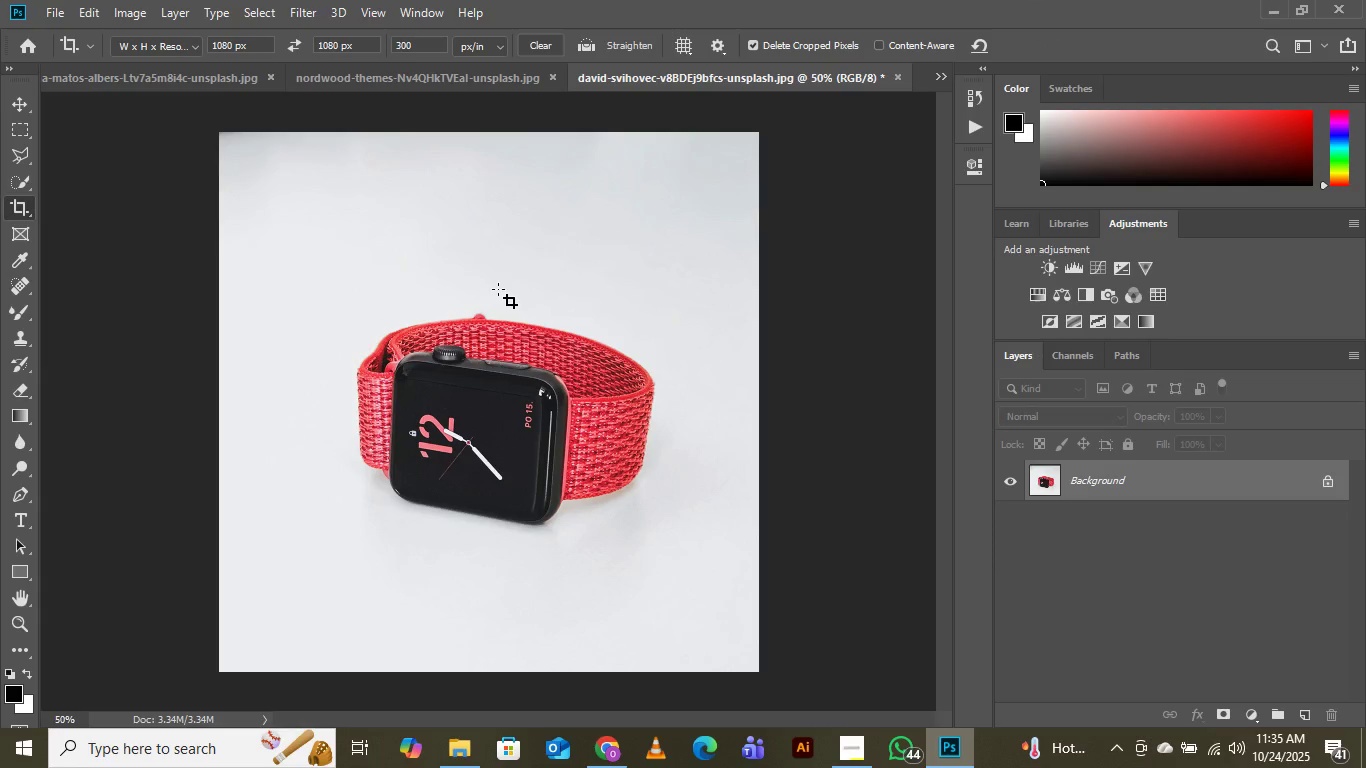 
left_click([940, 76])
 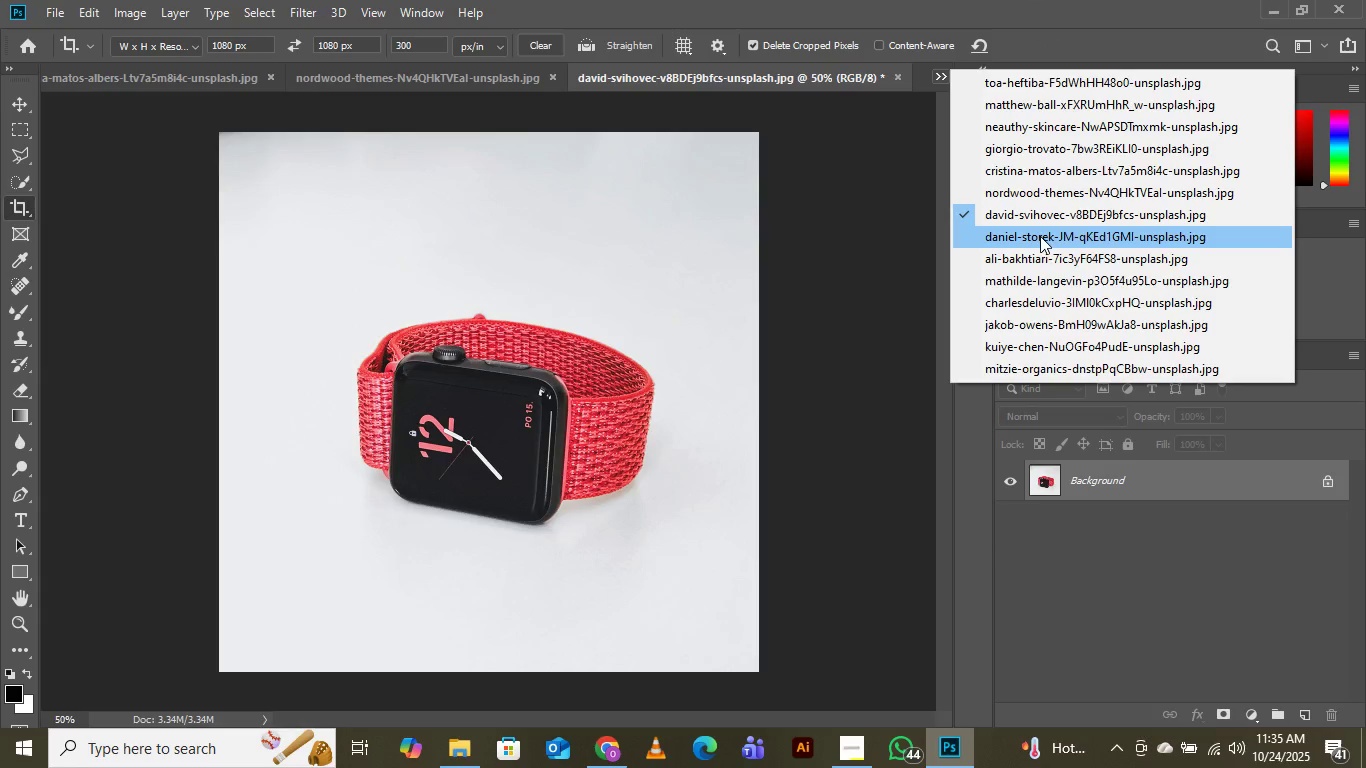 
left_click([1039, 233])
 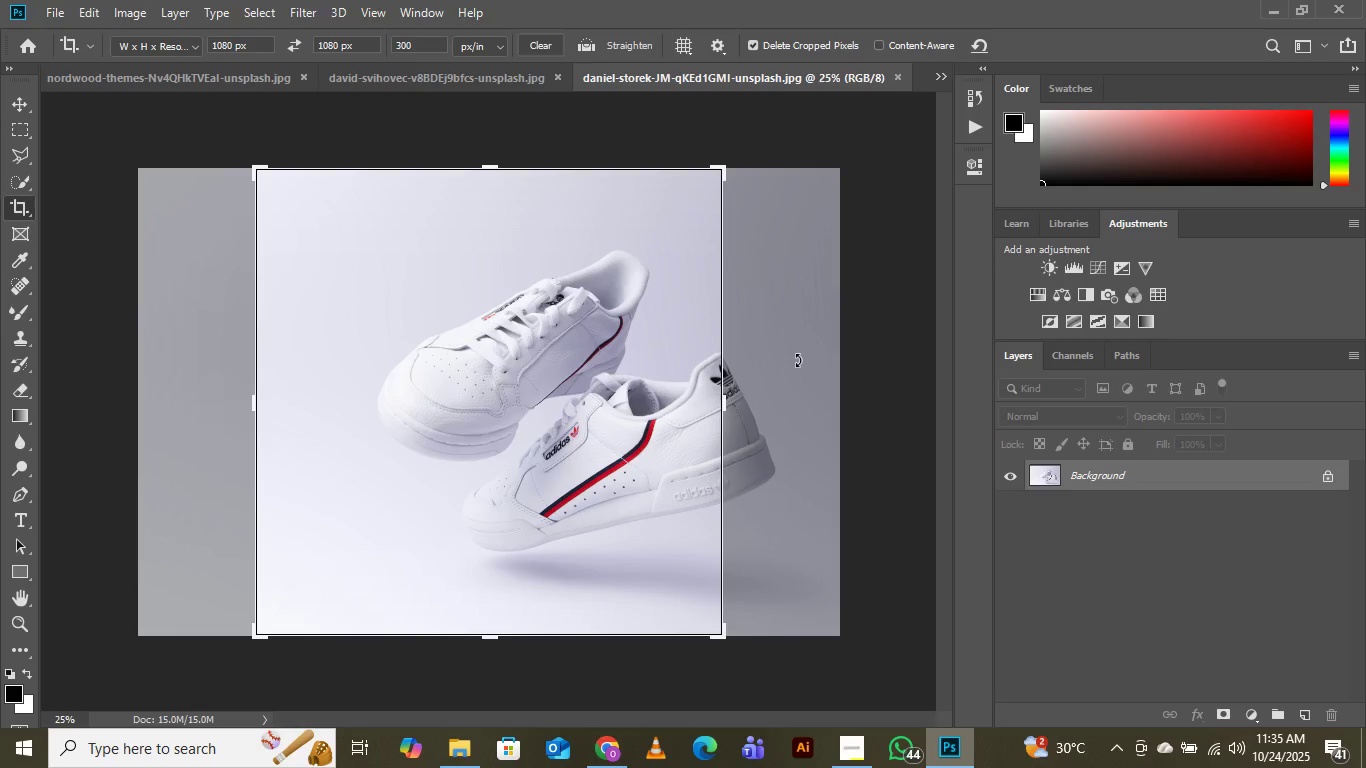 
wait(16.6)
 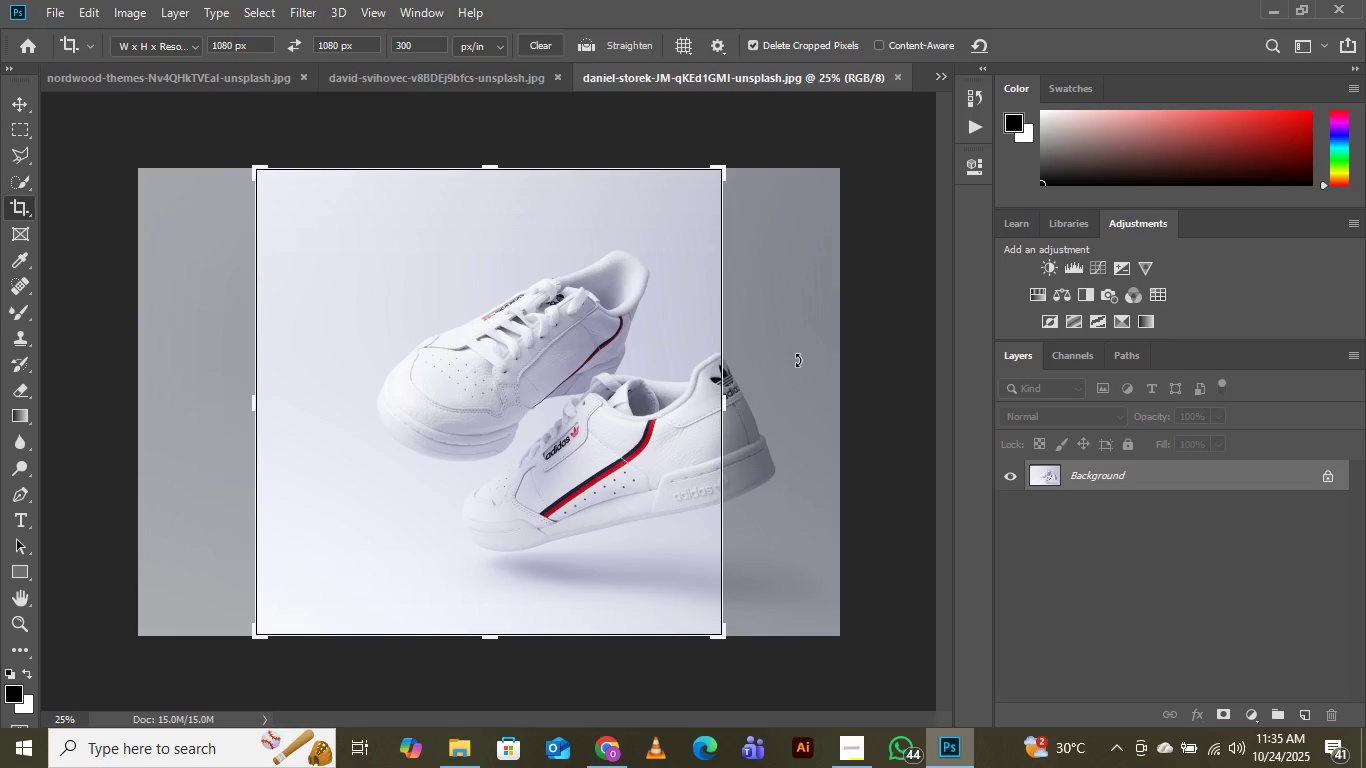 
left_click([480, 381])
 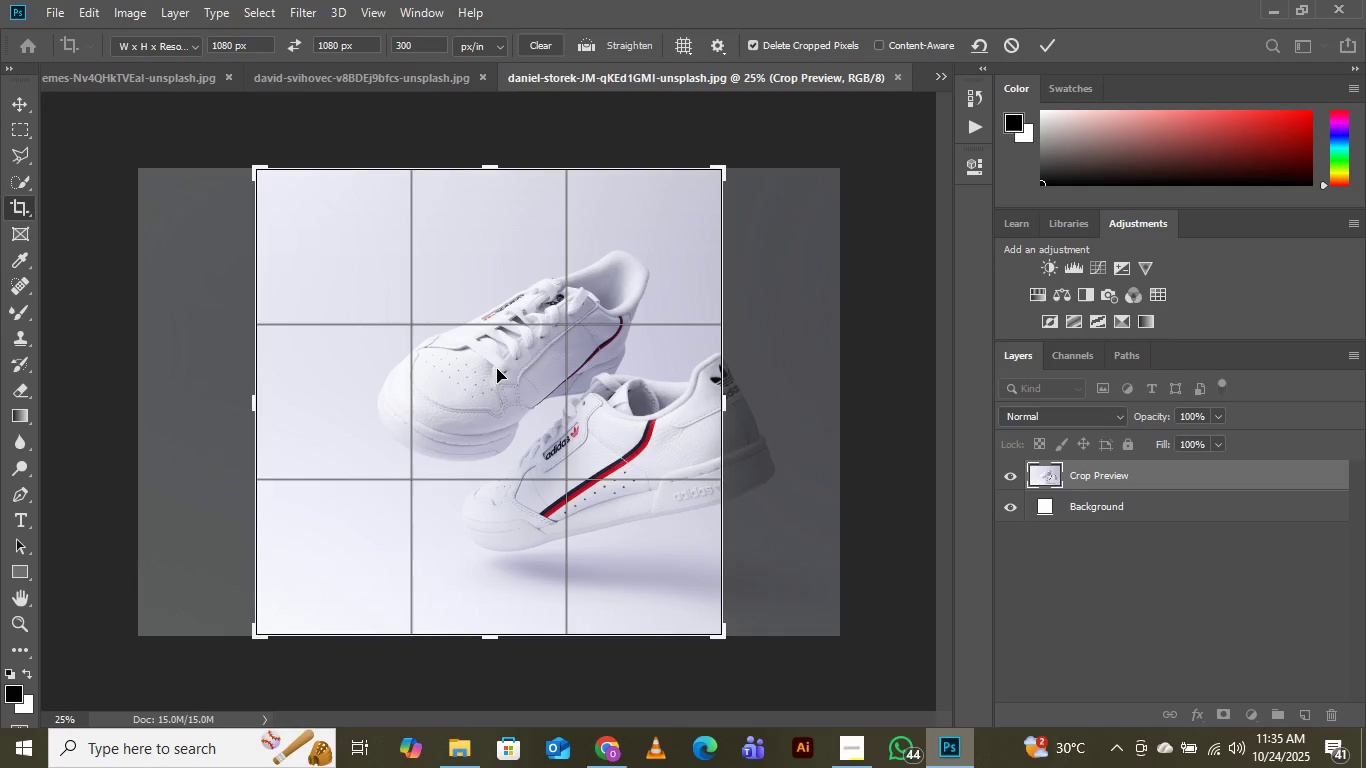 
left_click_drag(start_coordinate=[497, 368], to_coordinate=[444, 370])
 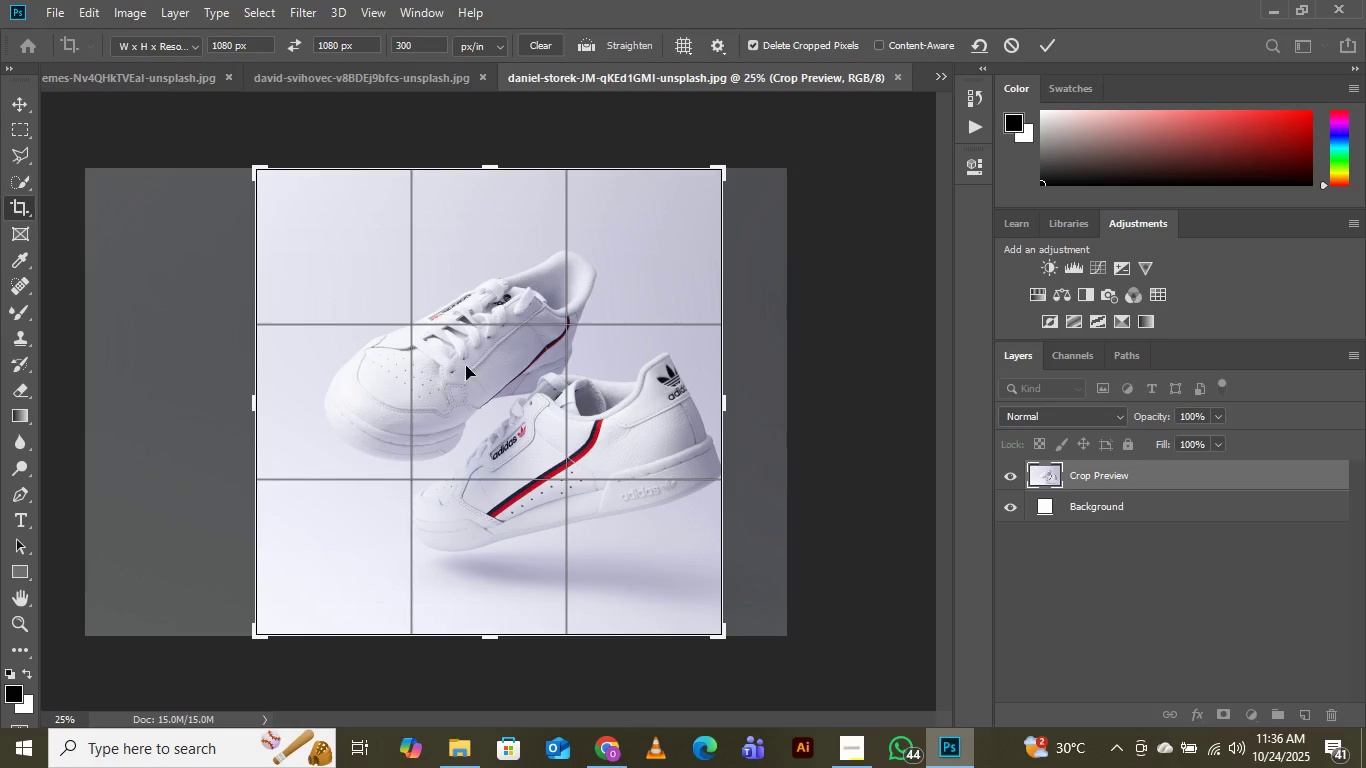 
left_click_drag(start_coordinate=[457, 389], to_coordinate=[411, 393])
 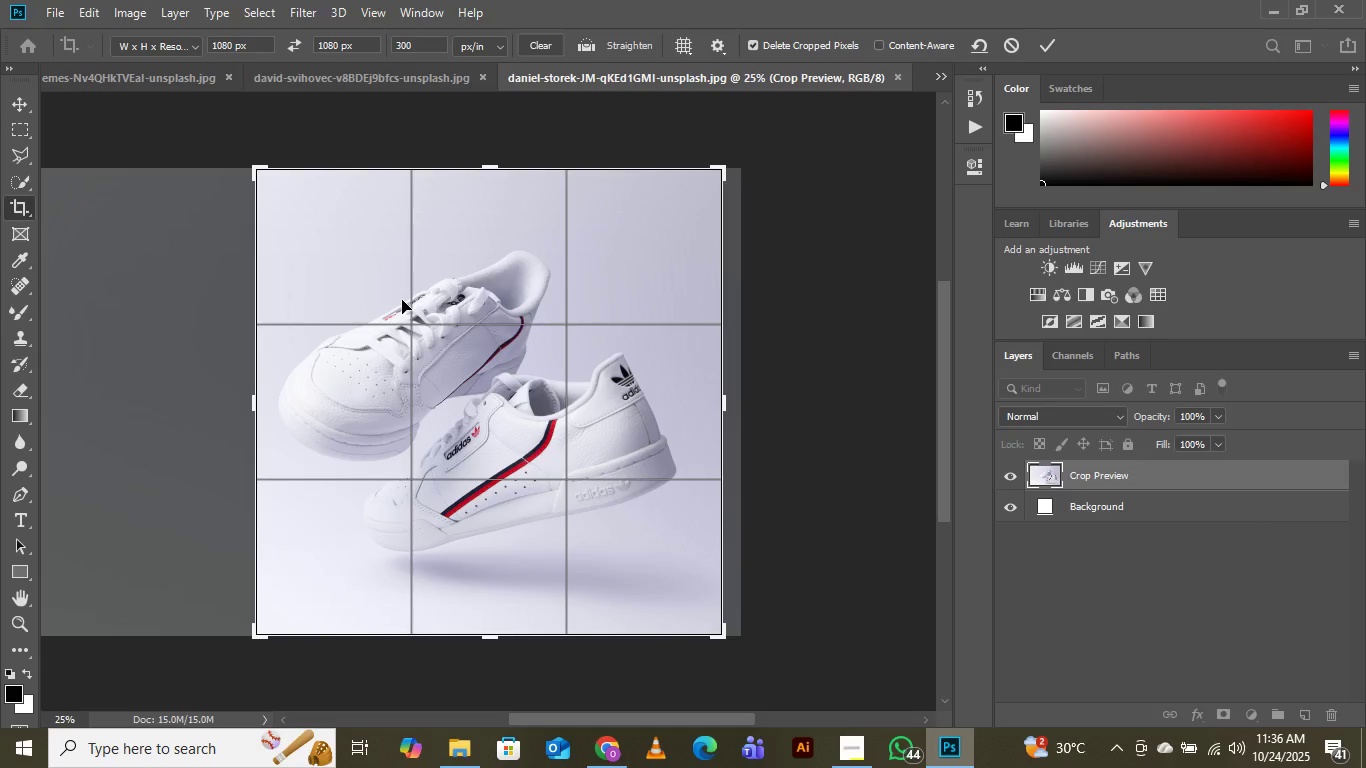 
wait(10.59)
 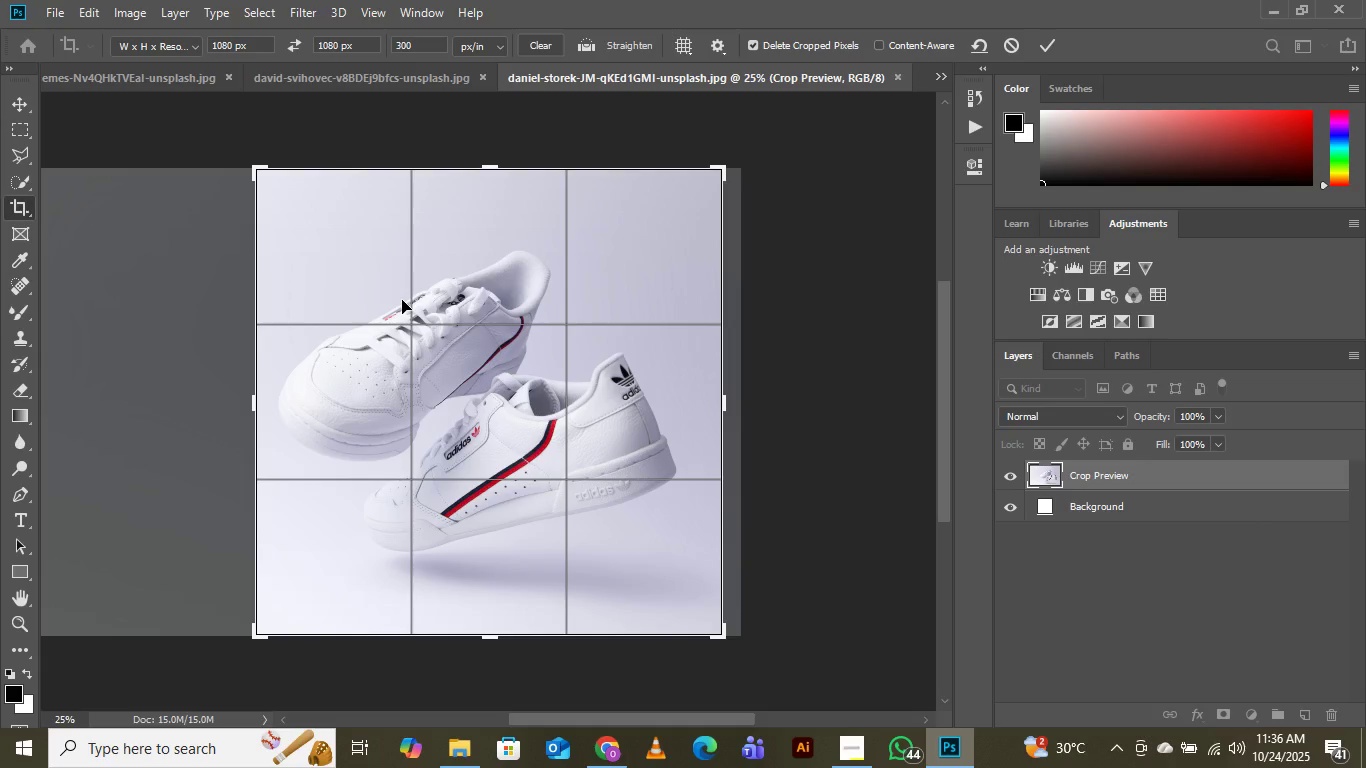 
left_click([1057, 46])
 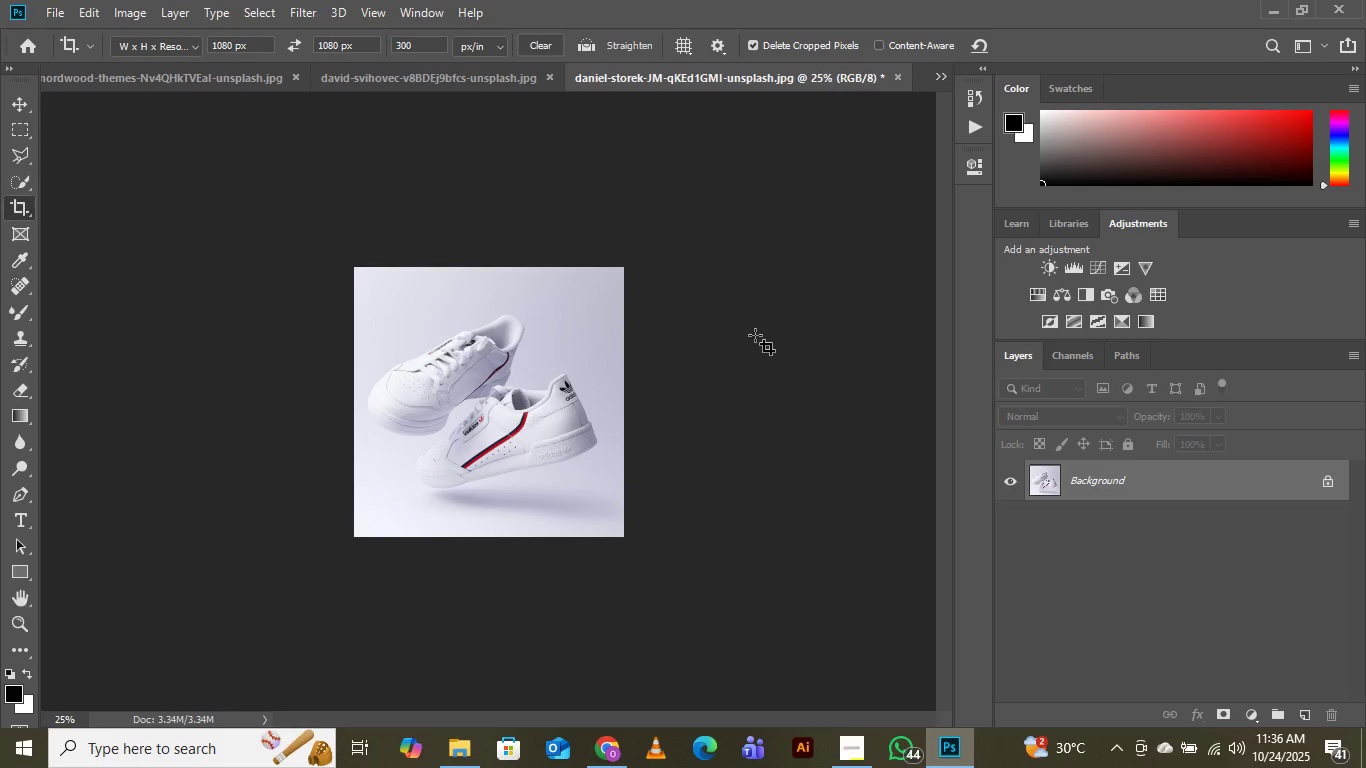 
key(Control+Equal)
 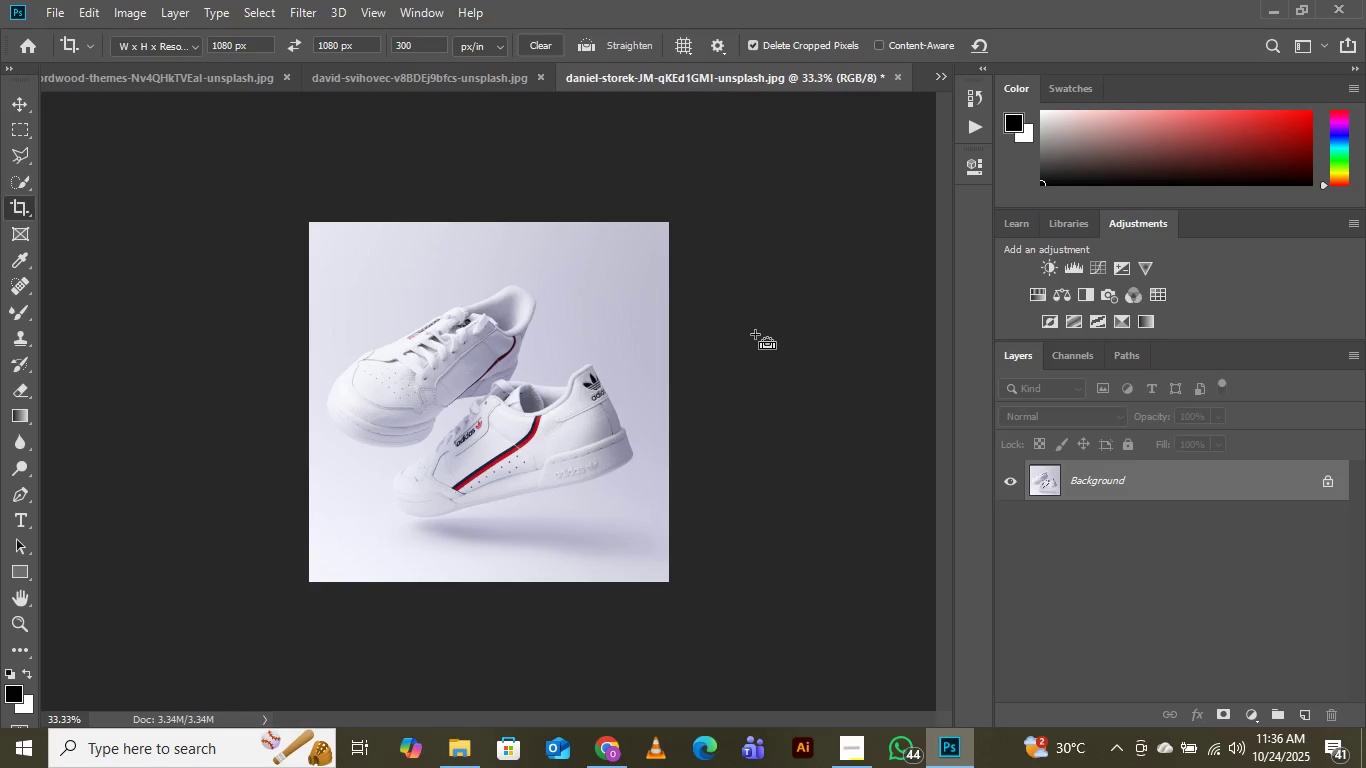 
key(Control+Equal)
 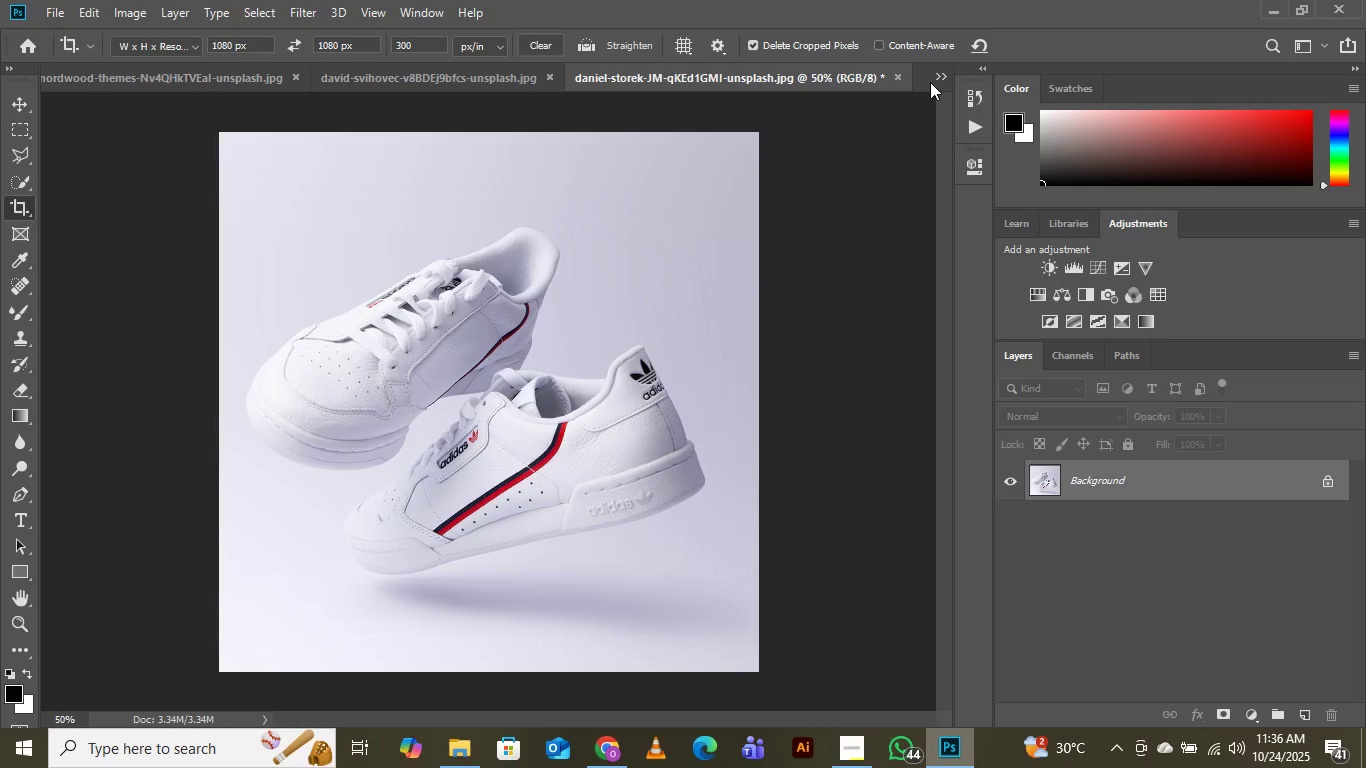 
wait(13.33)
 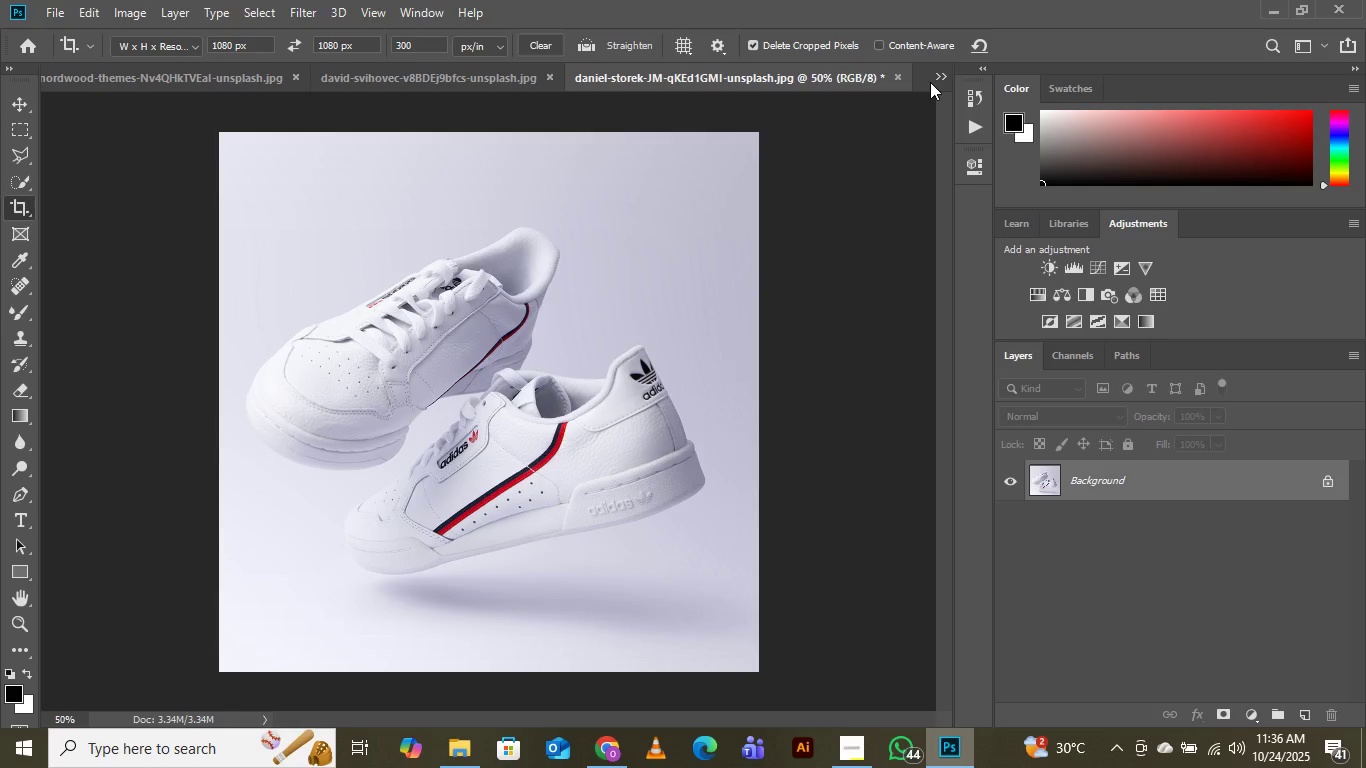 
left_click([939, 74])
 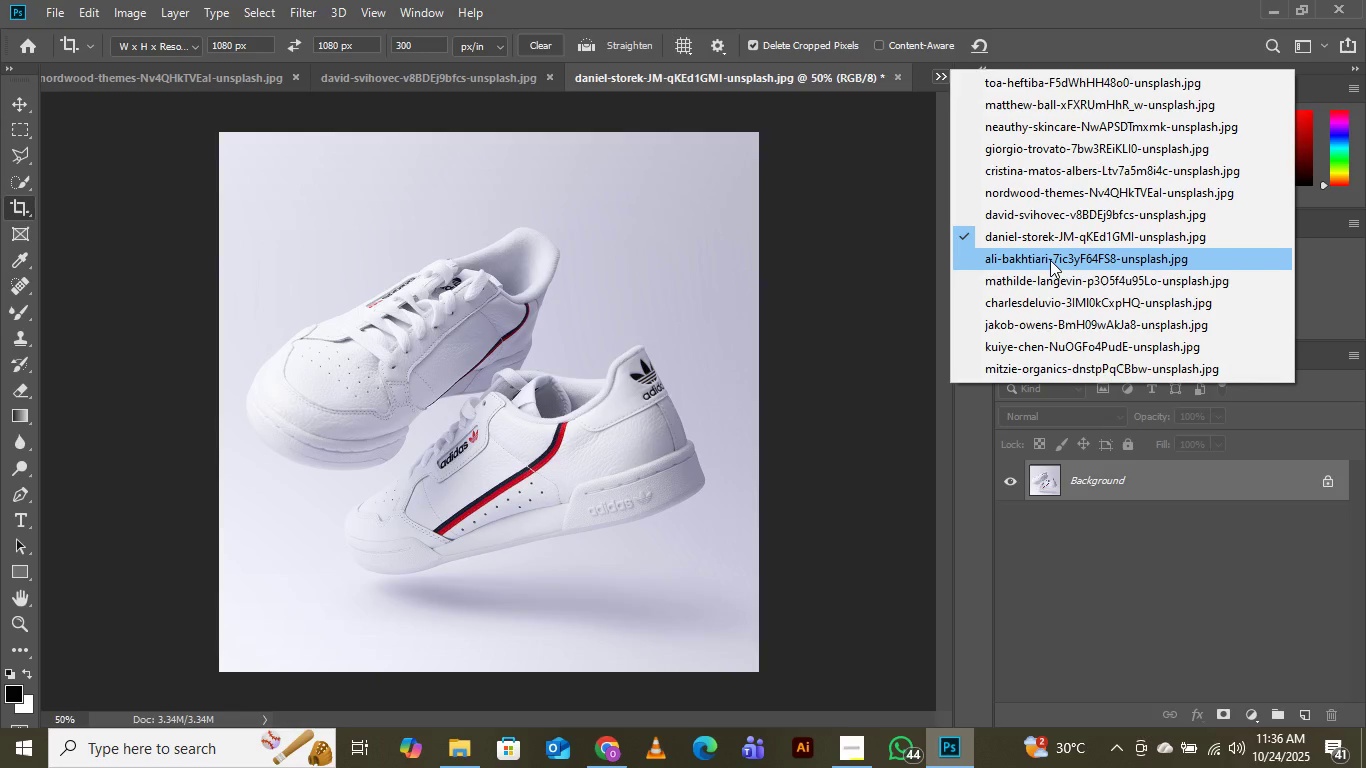 
left_click([1050, 260])
 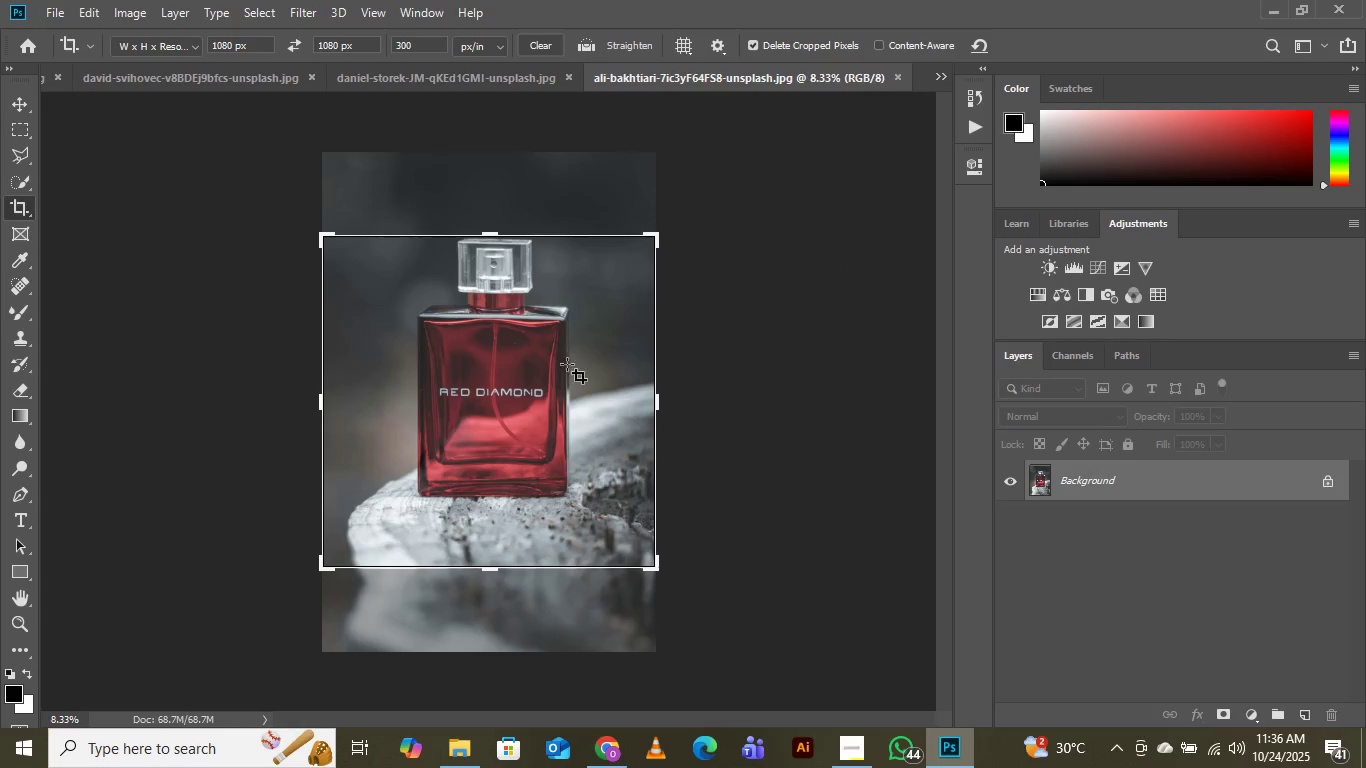 
left_click([522, 408])
 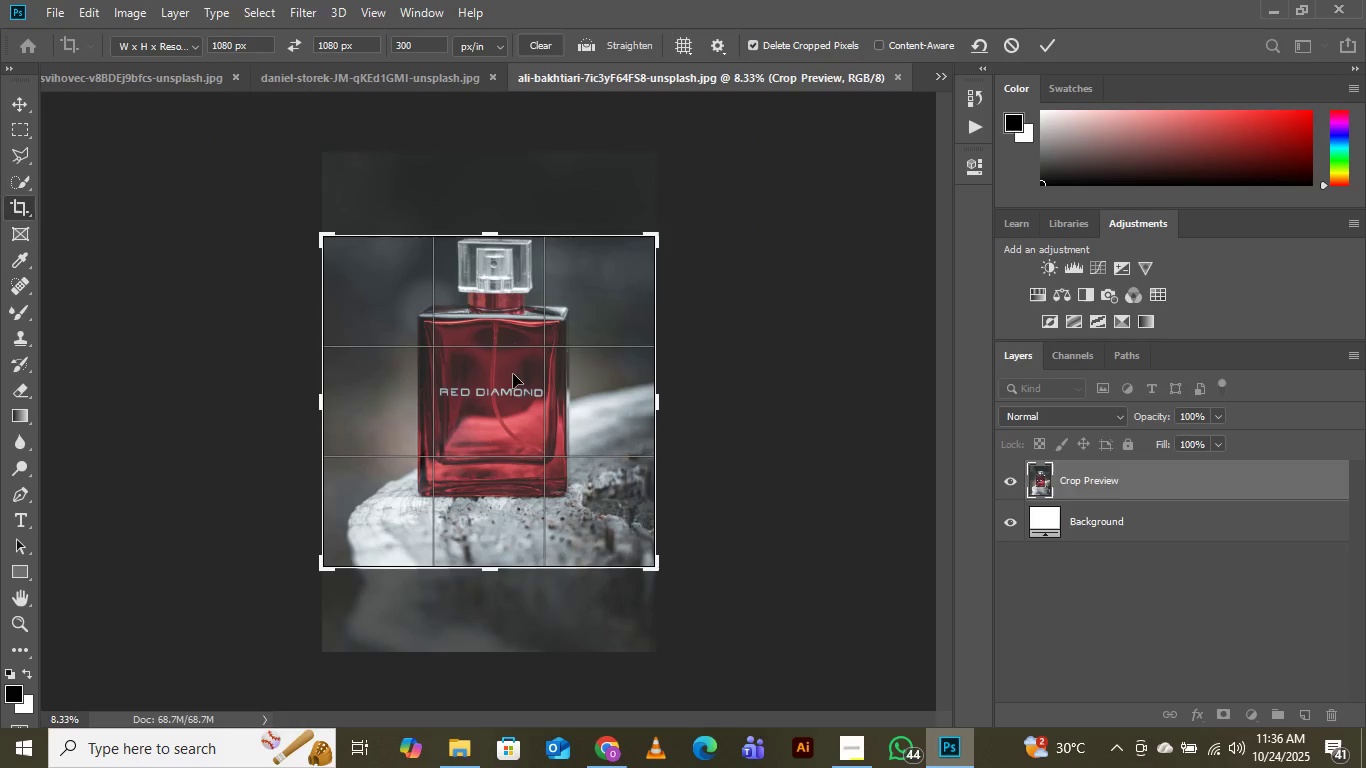 
left_click_drag(start_coordinate=[511, 380], to_coordinate=[511, 408])
 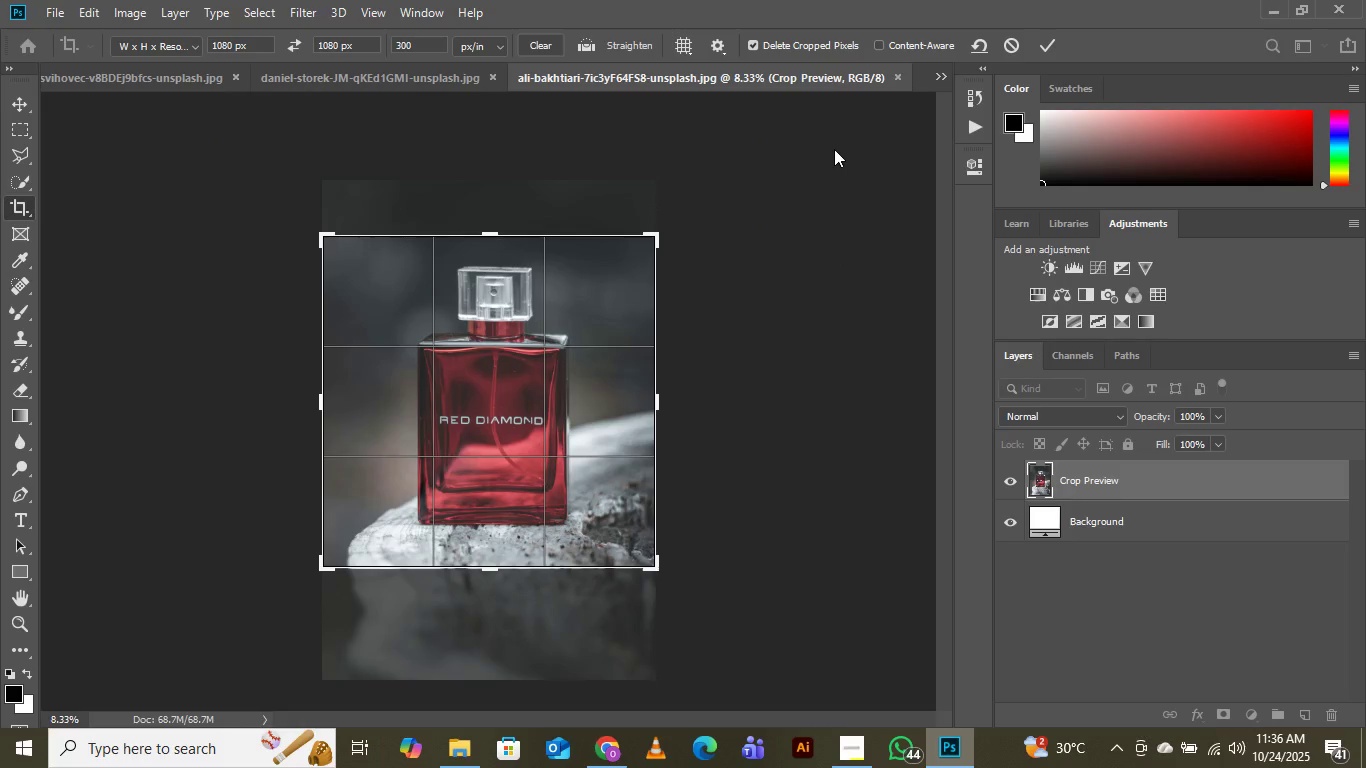 
key(Enter)
 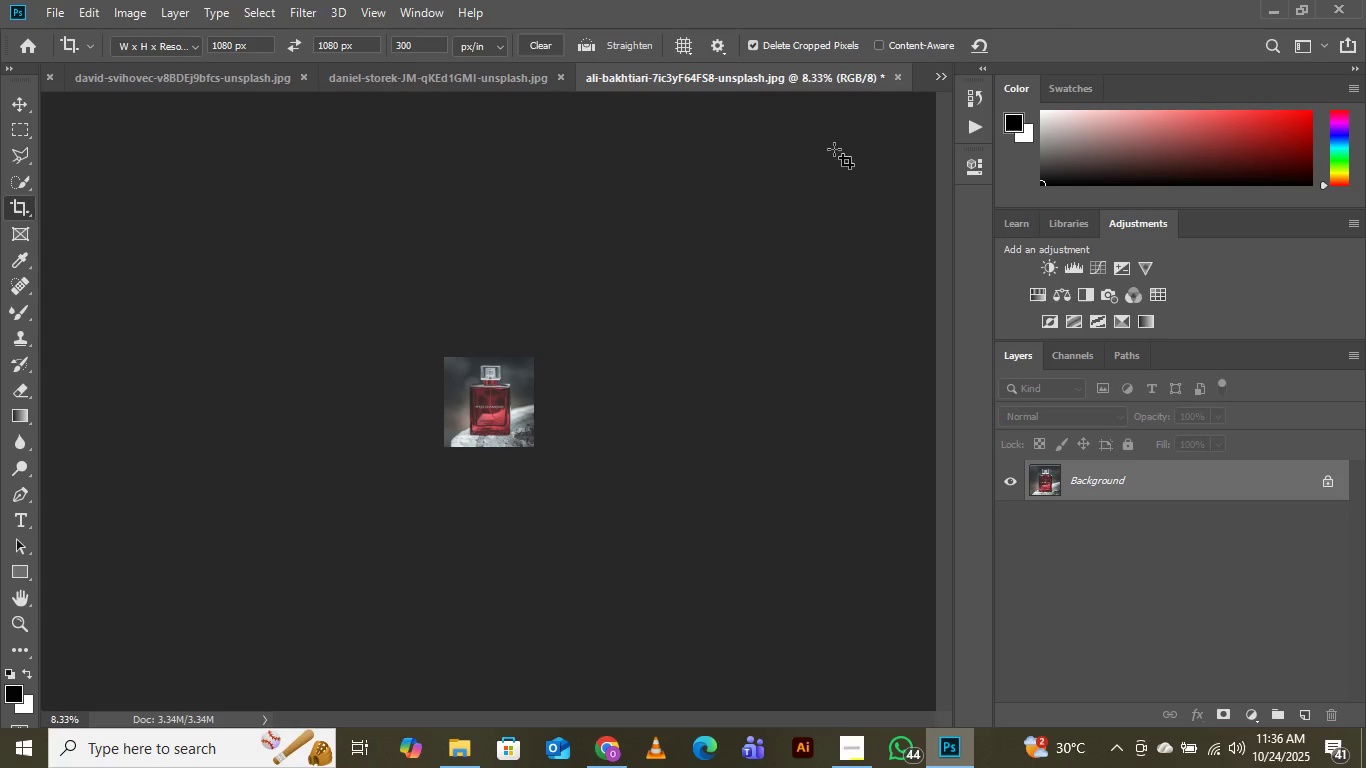 
key(Control+Equal)
 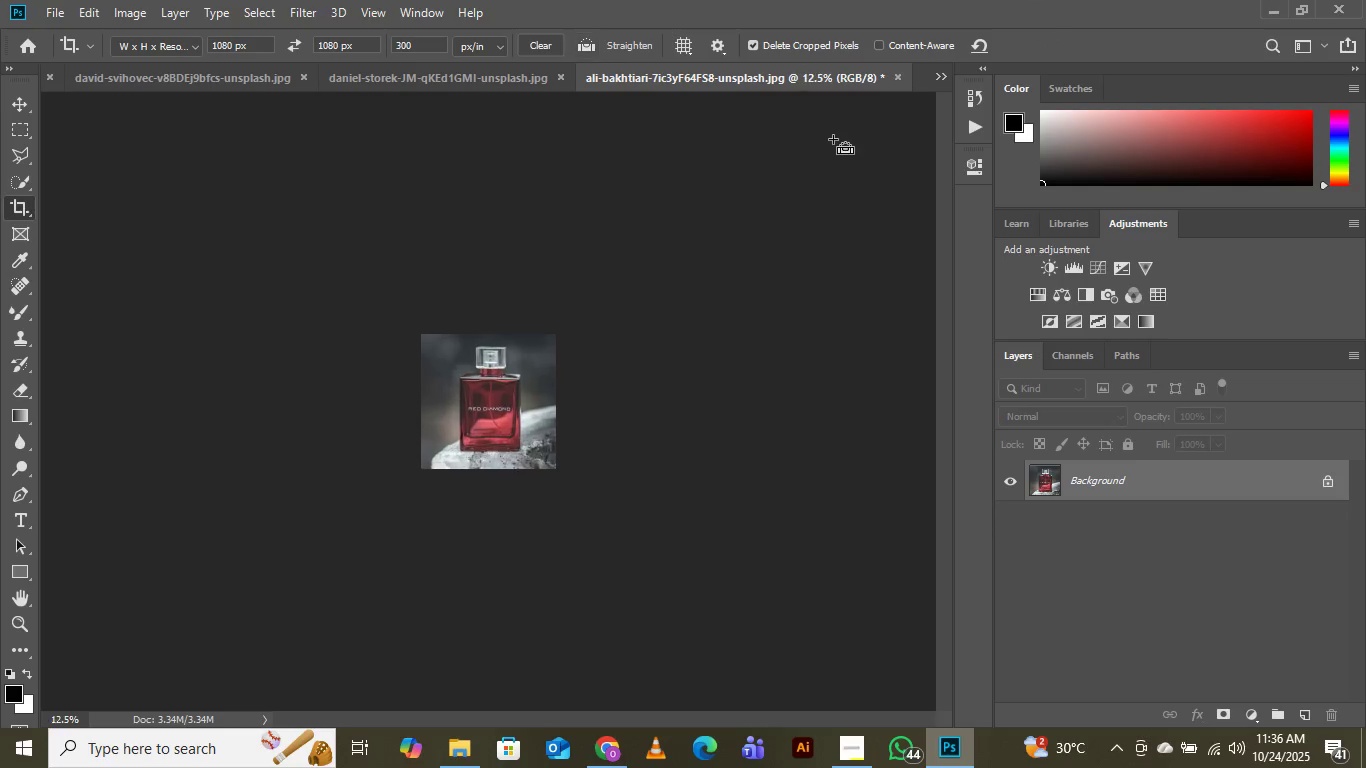 
key(Control+Equal)
 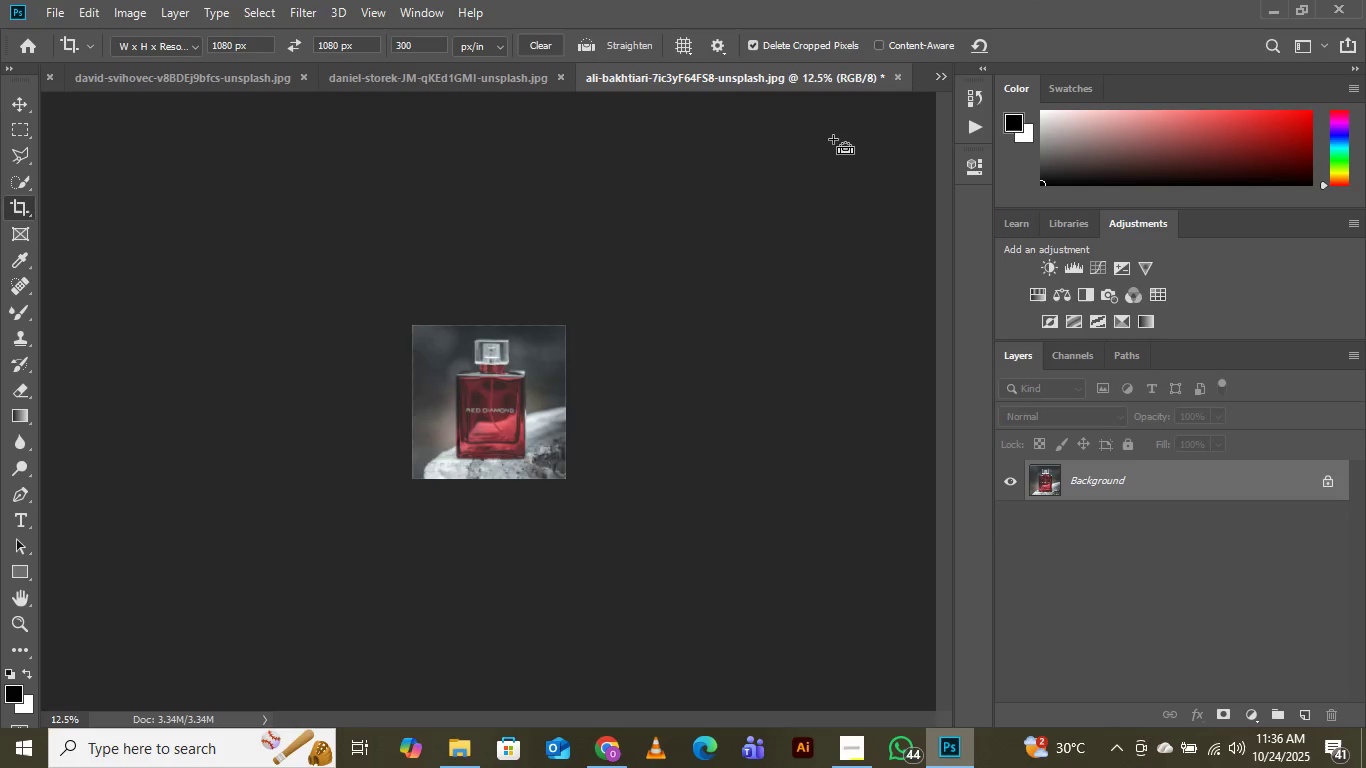 
key(Control+Equal)
 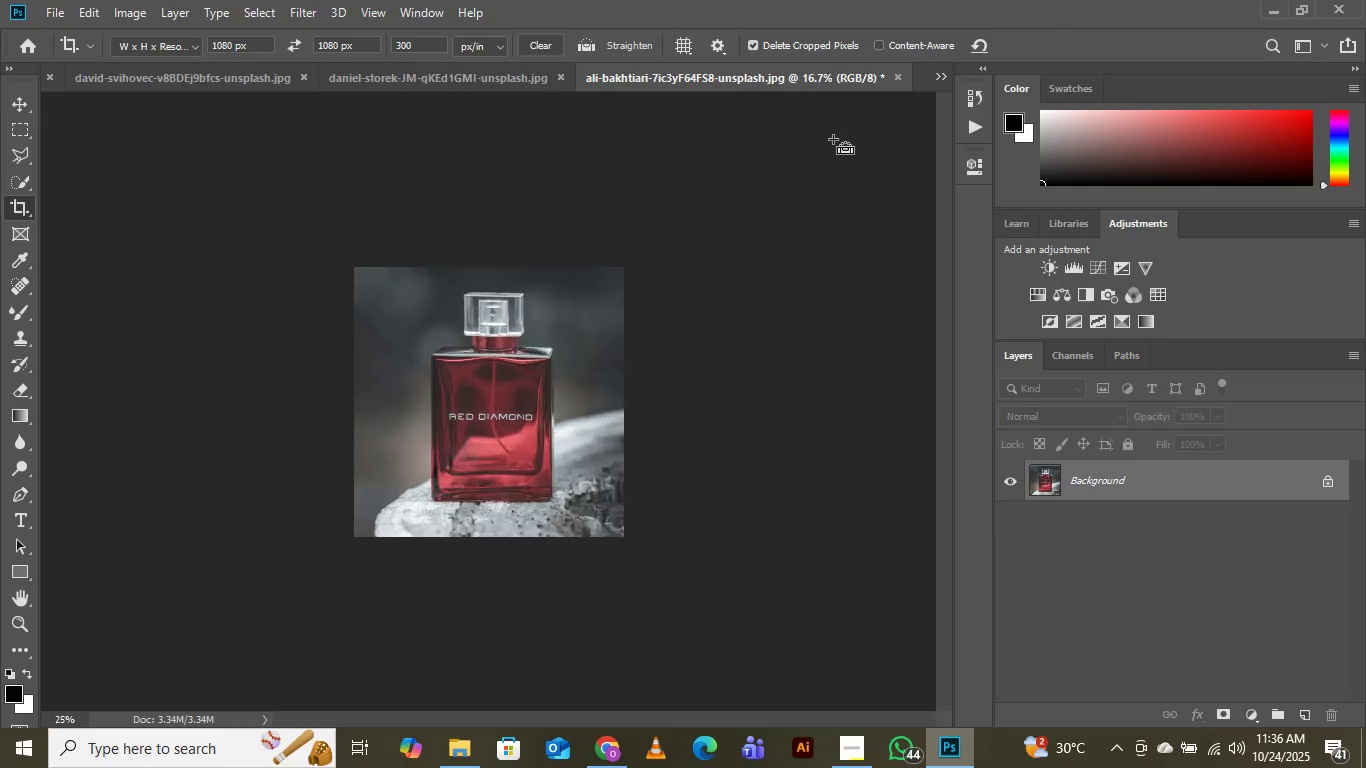 
key(Control+Equal)
 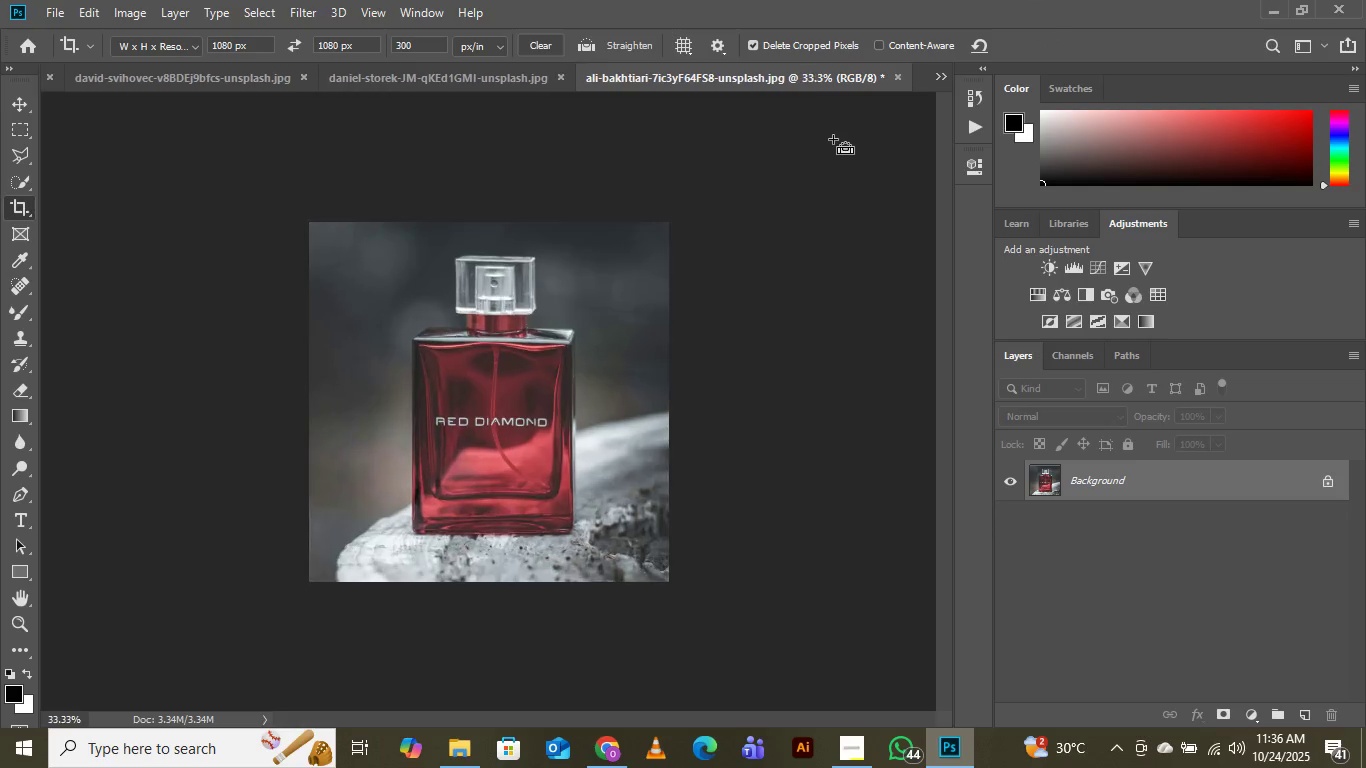 
key(Control+Equal)
 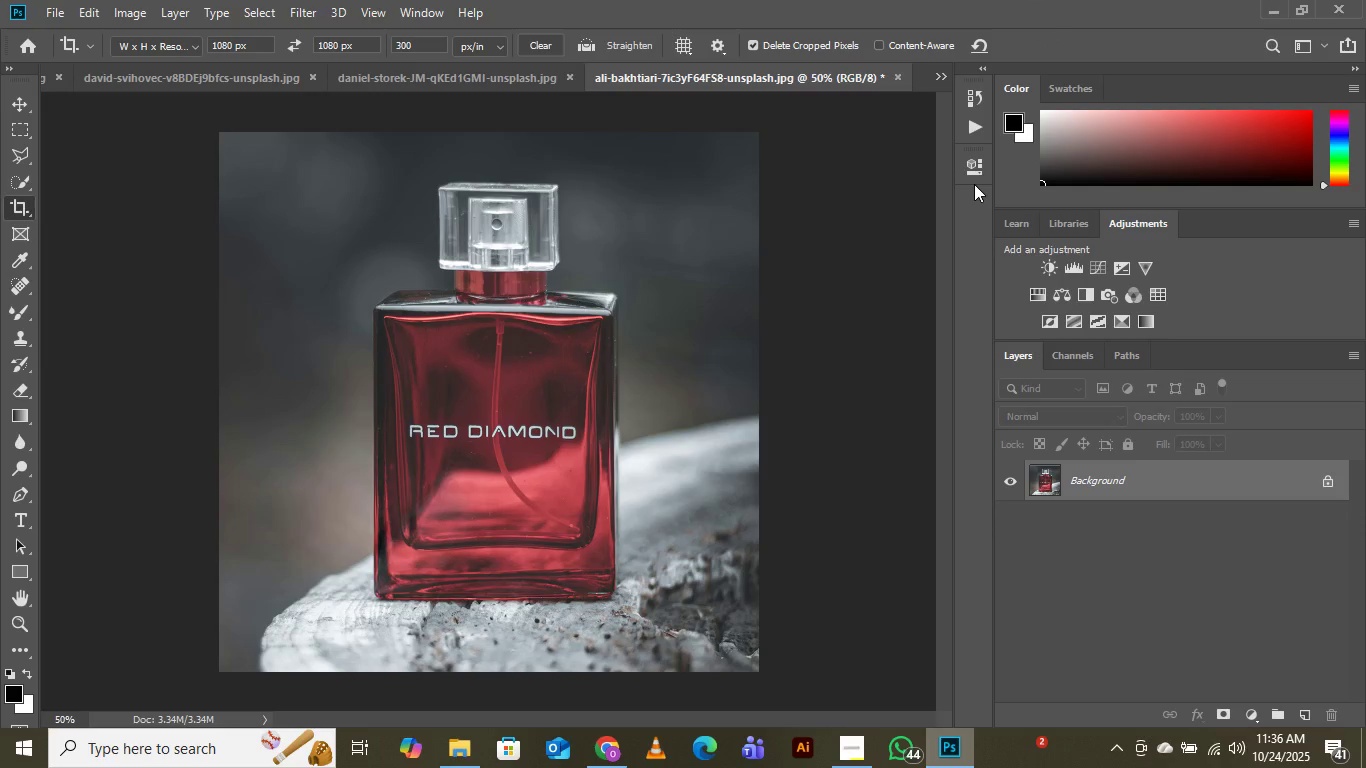 
wait(9.64)
 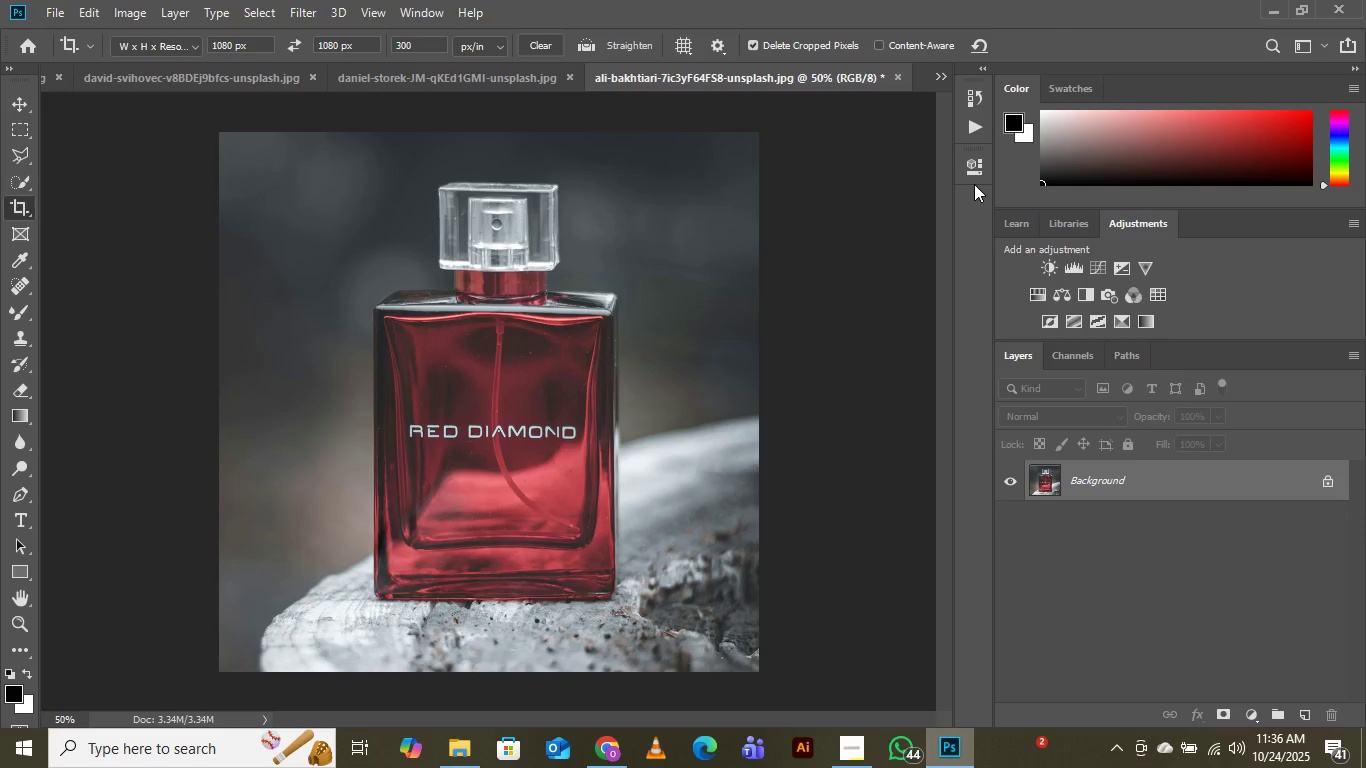 
left_click([944, 77])
 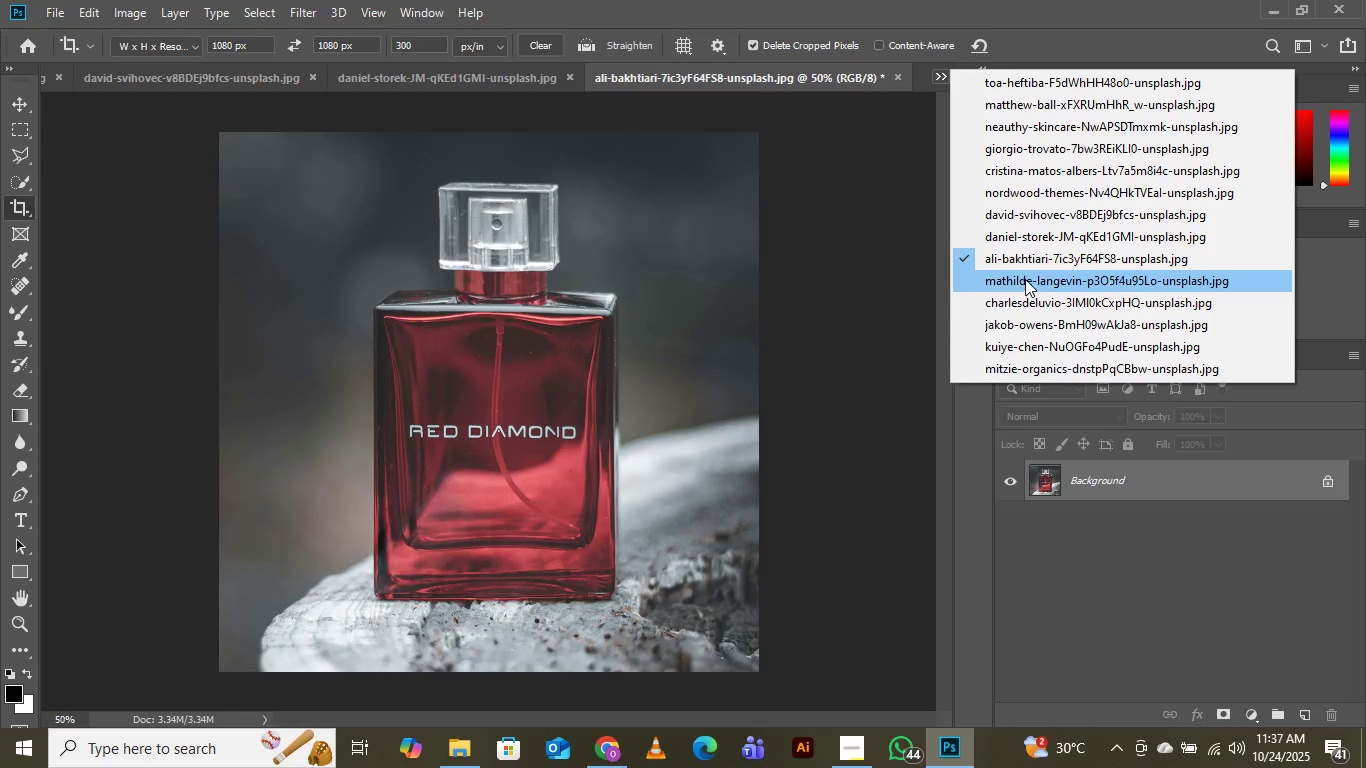 
left_click([1025, 279])
 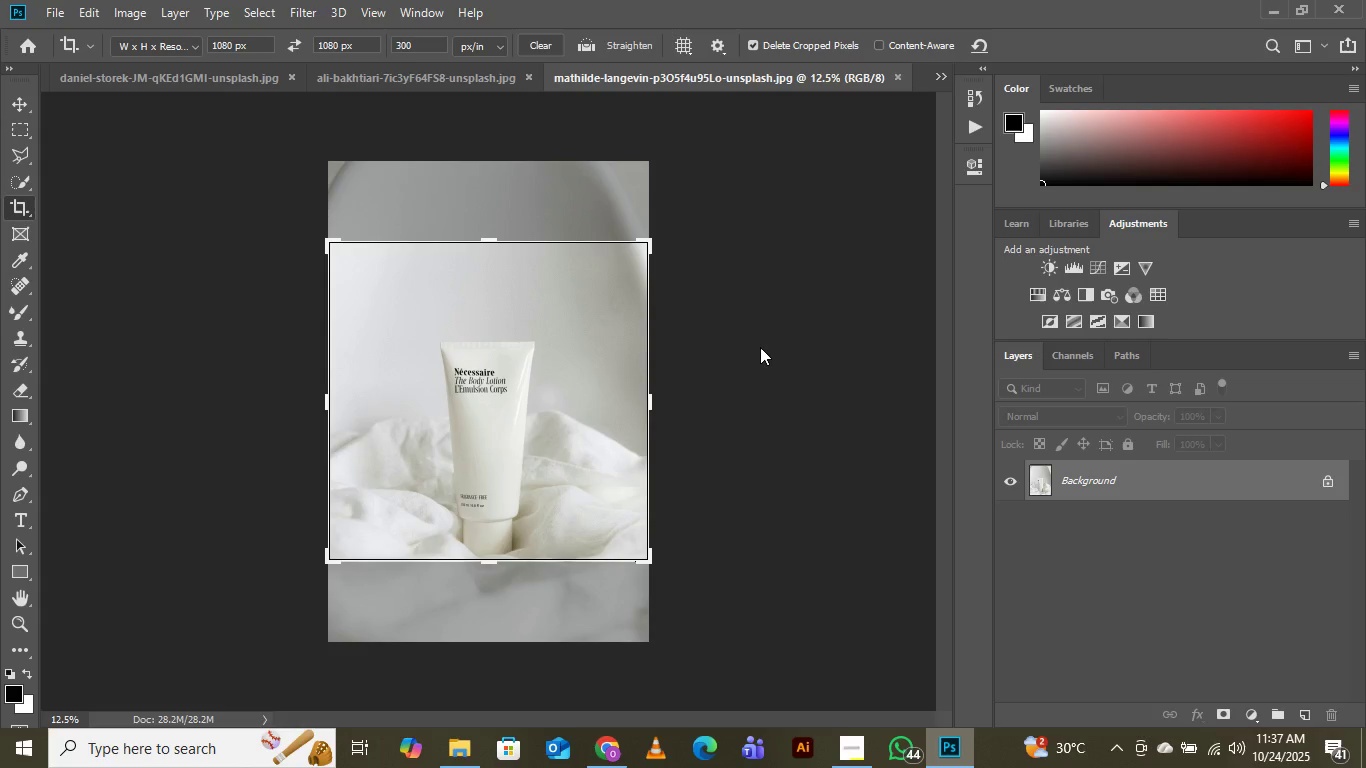 
wait(15.23)
 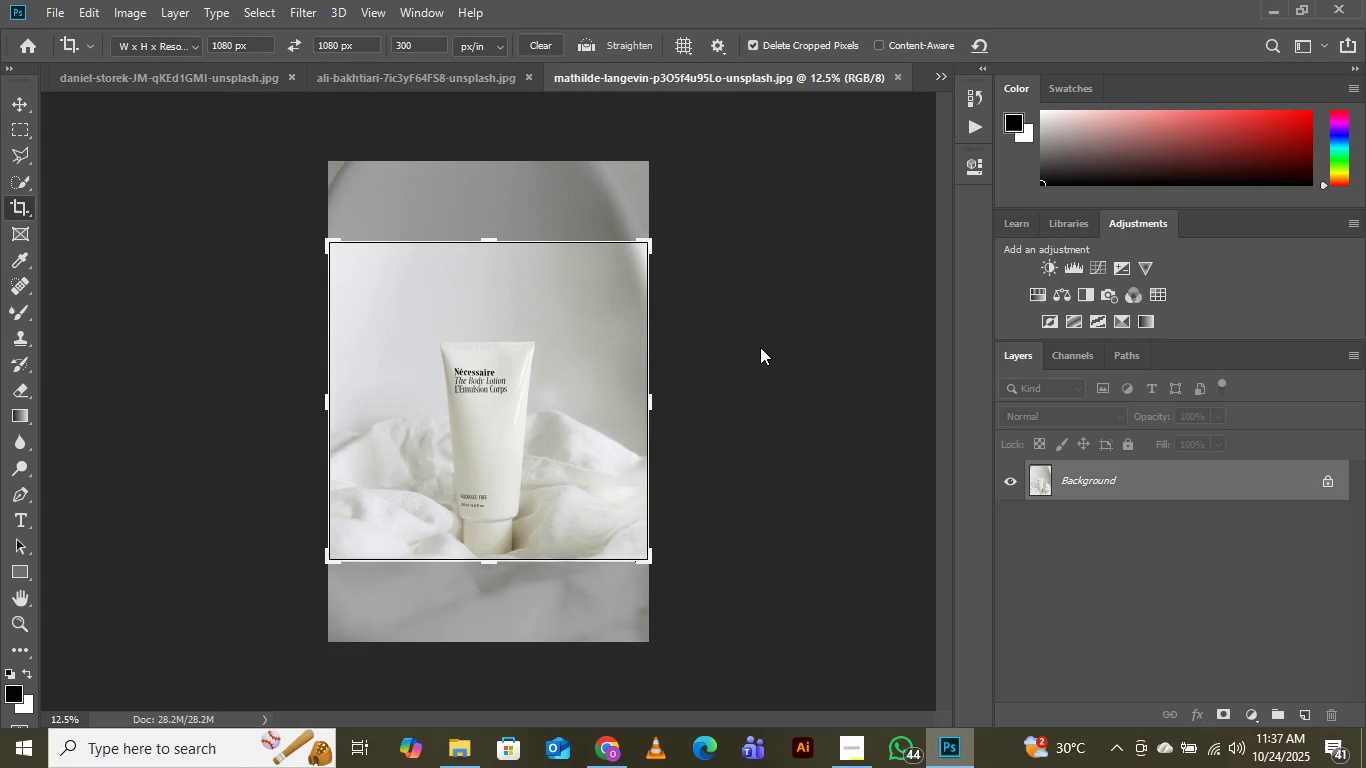 
scroll: coordinate [760, 345], scroll_direction: down, amount: 2.0
 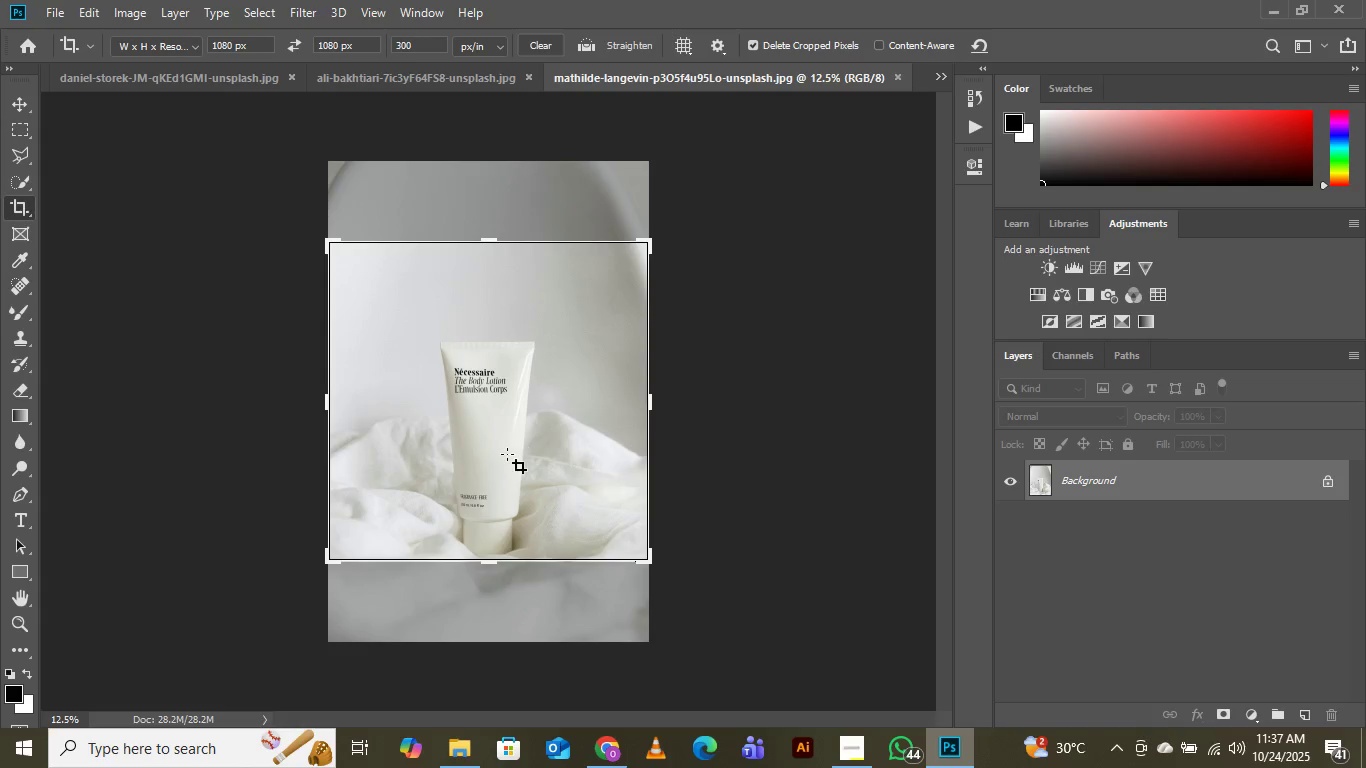 
left_click([507, 454])
 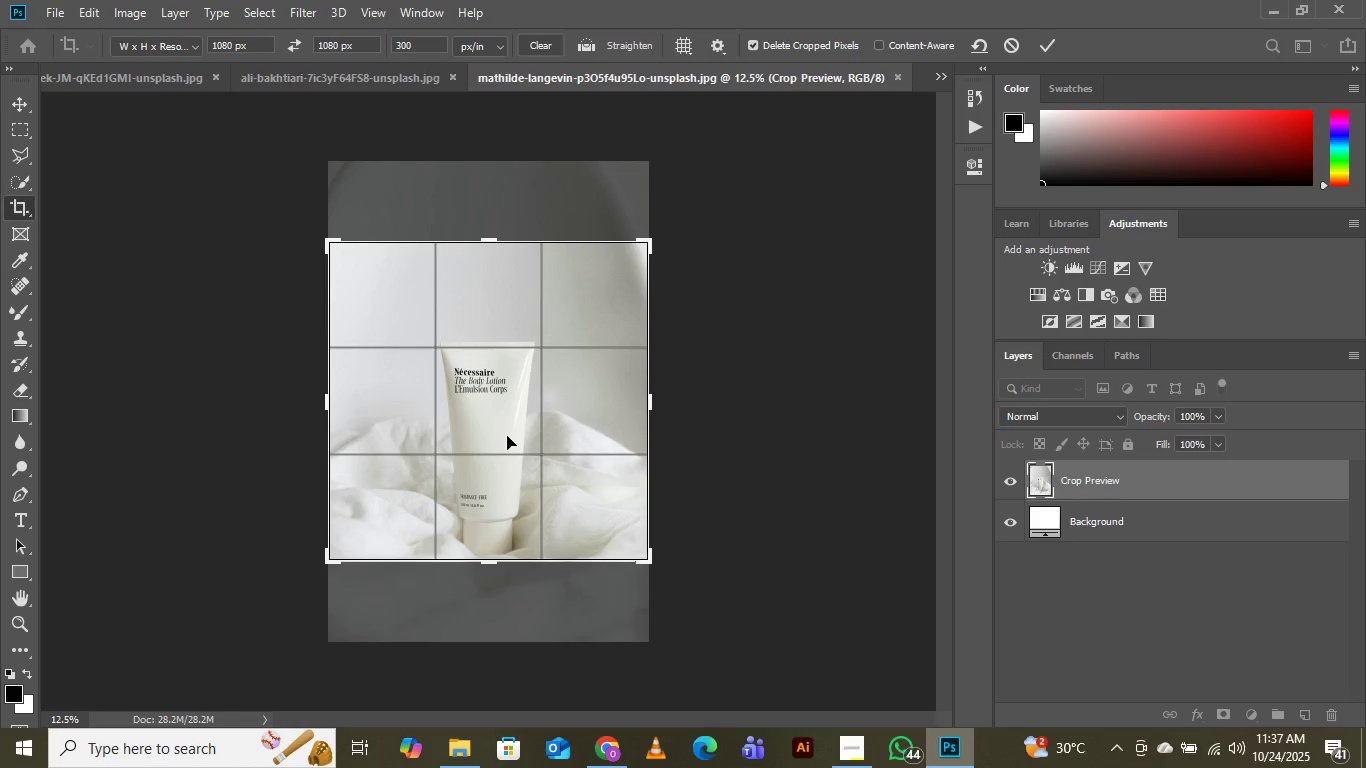 
left_click_drag(start_coordinate=[507, 436], to_coordinate=[505, 396])
 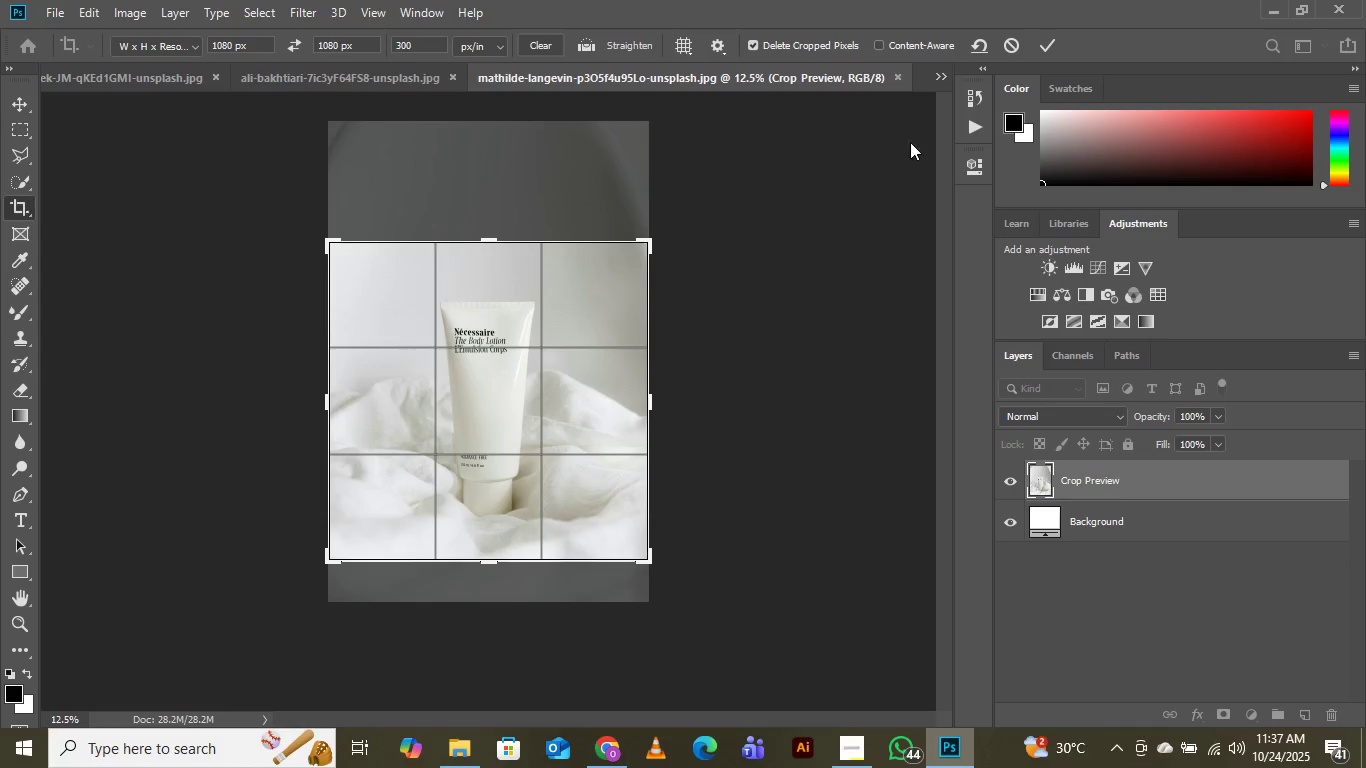 
wait(15.52)
 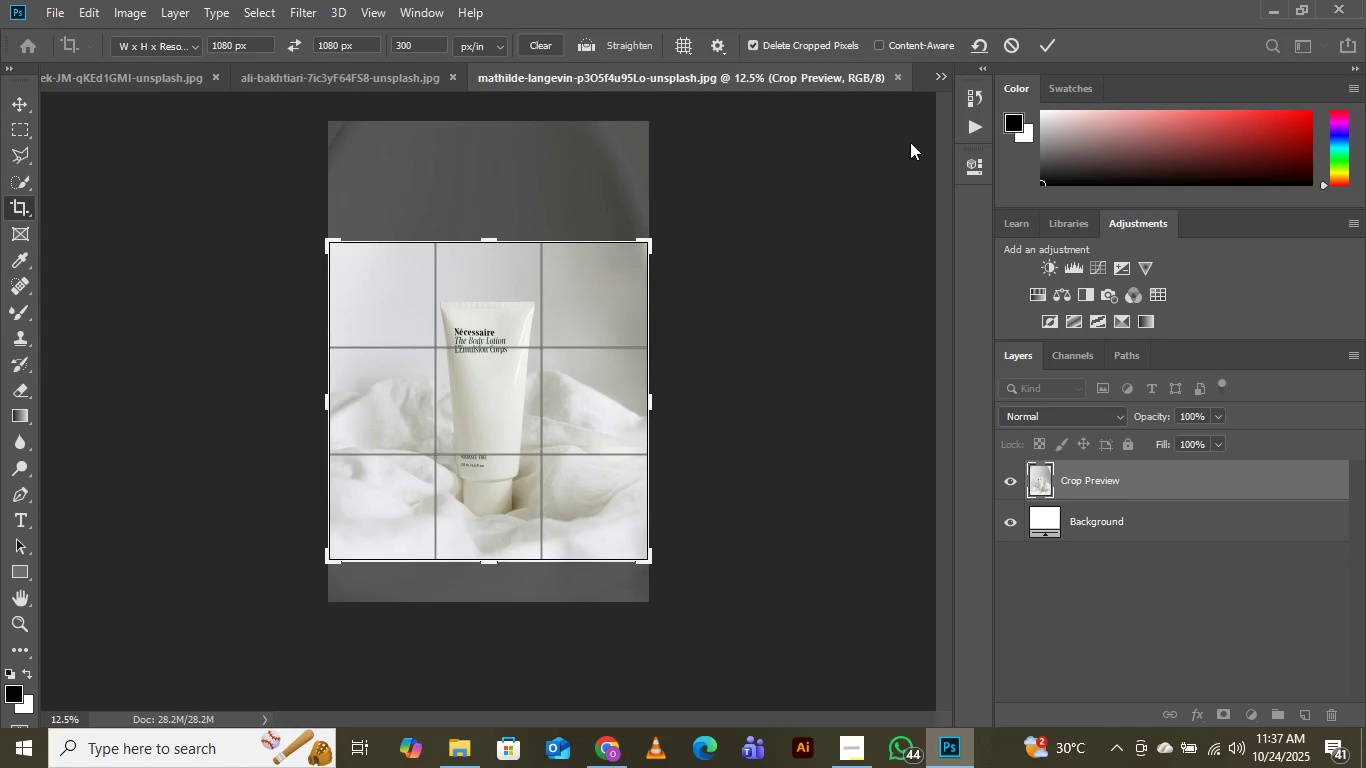 
left_click([1046, 42])
 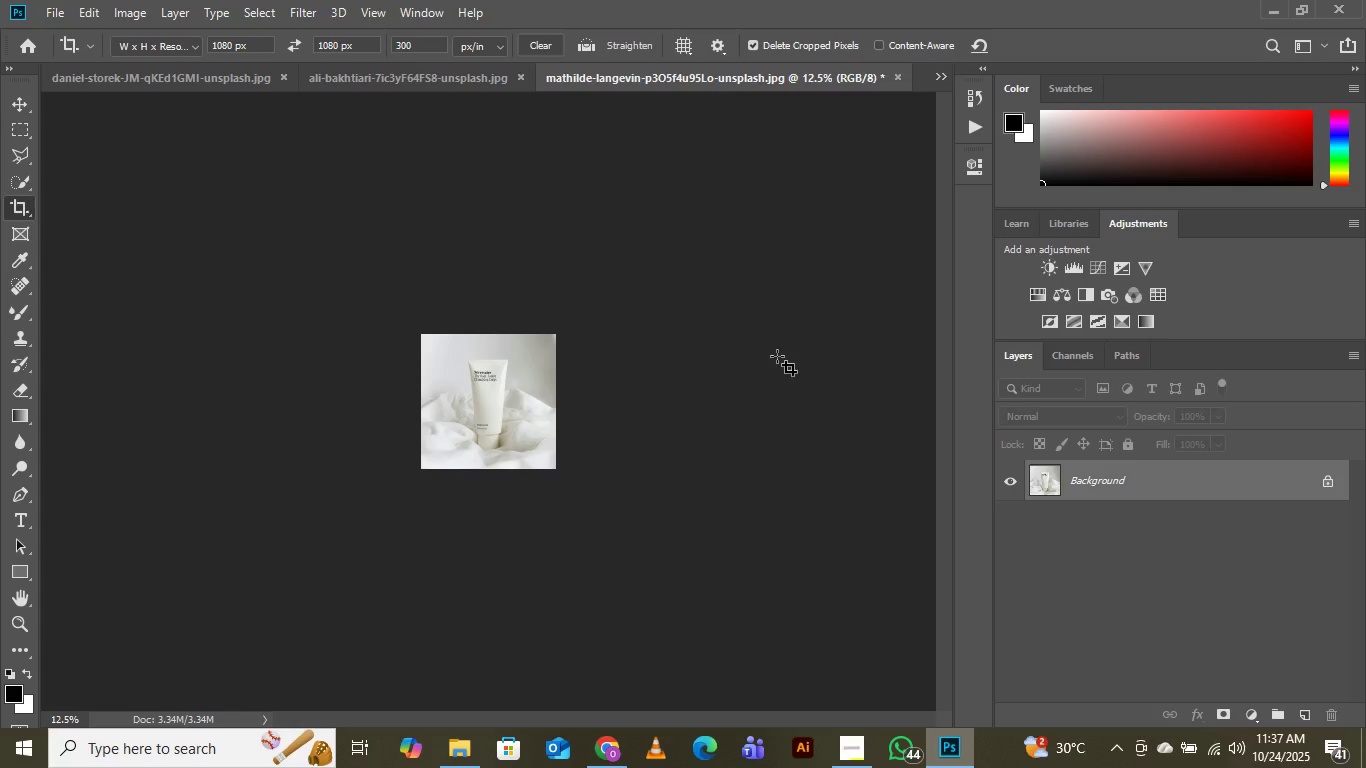 
key(Control+Equal)
 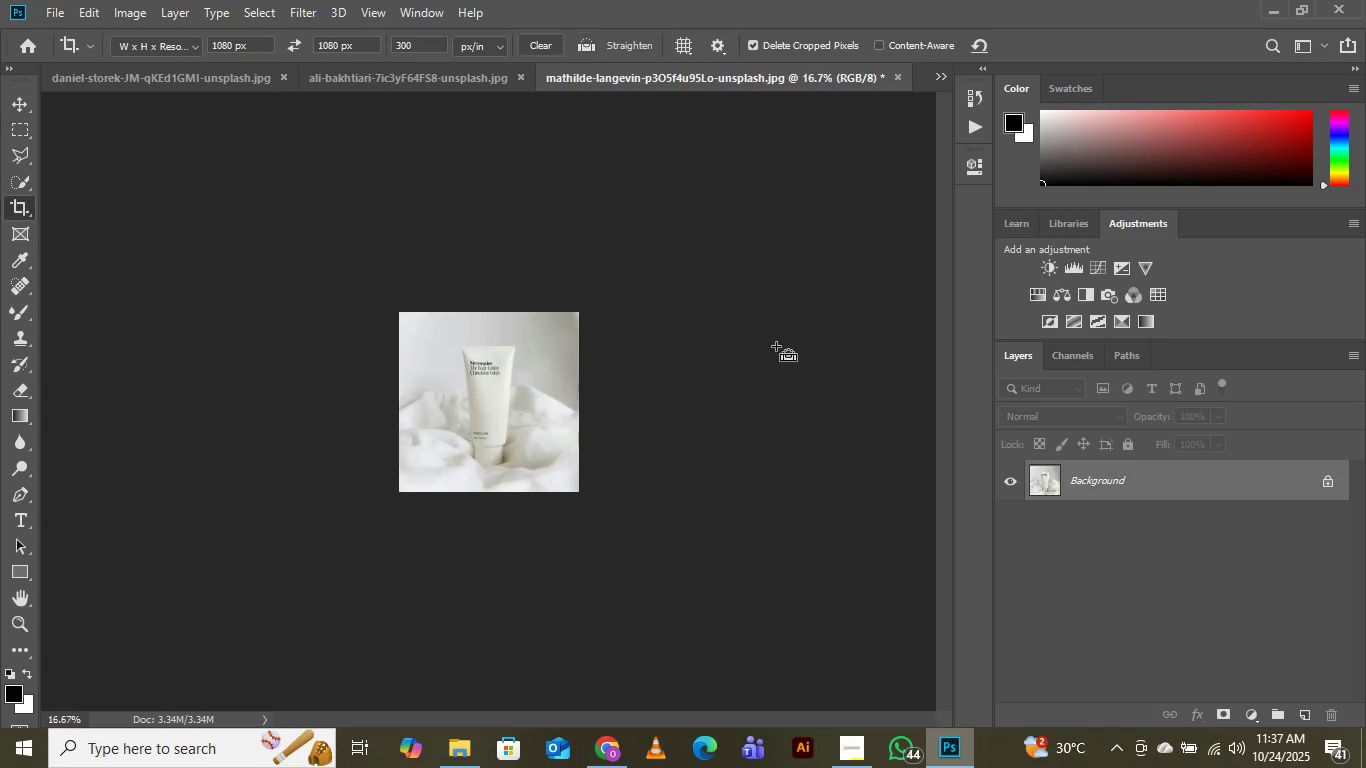 
key(Control+Equal)
 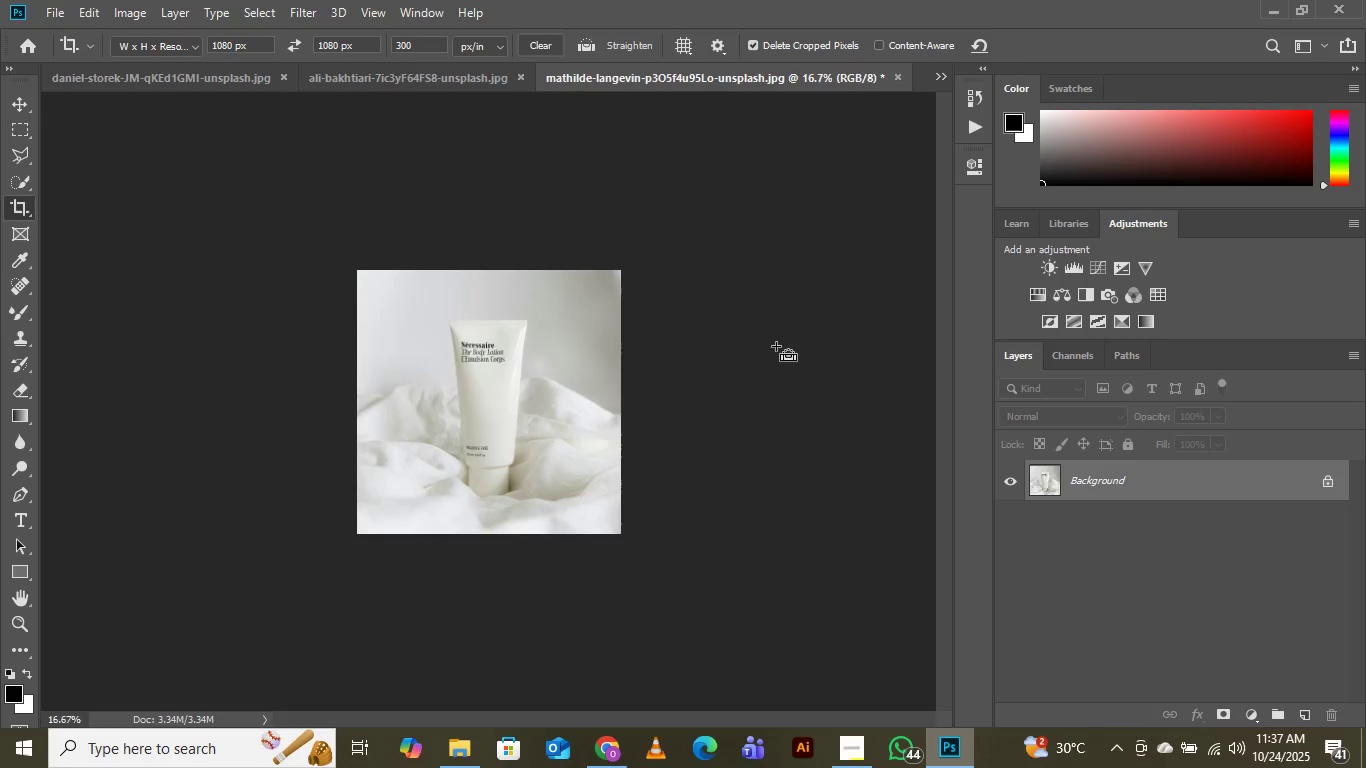 
key(Control+Equal)
 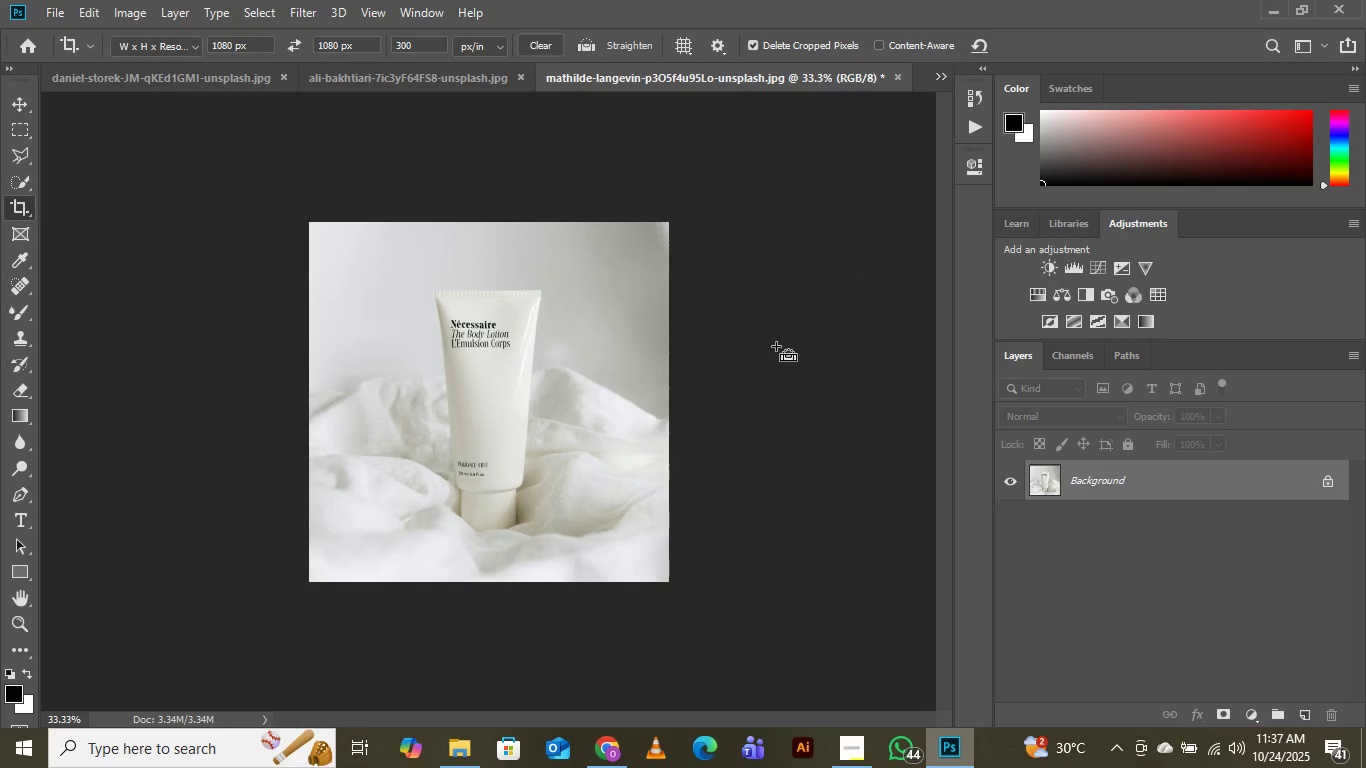 
key(Control+Equal)
 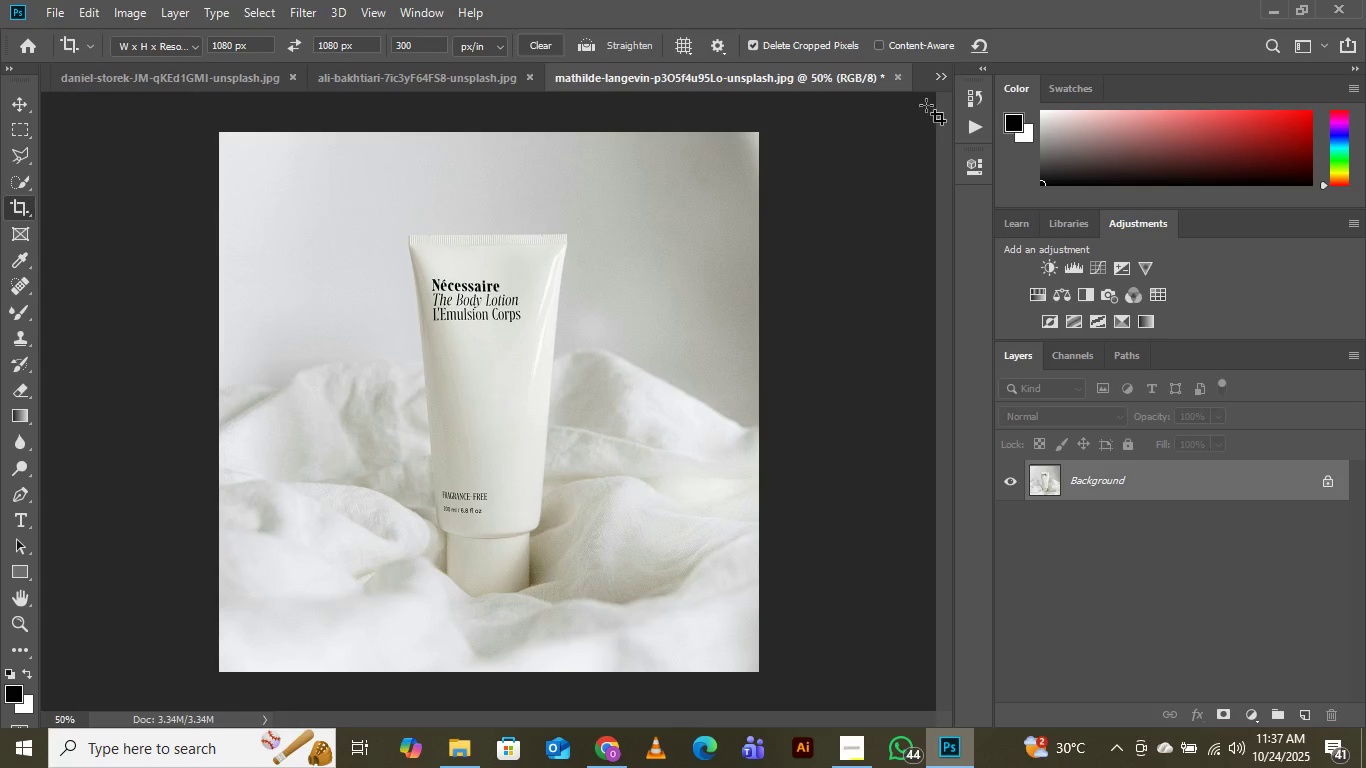 
left_click([940, 75])
 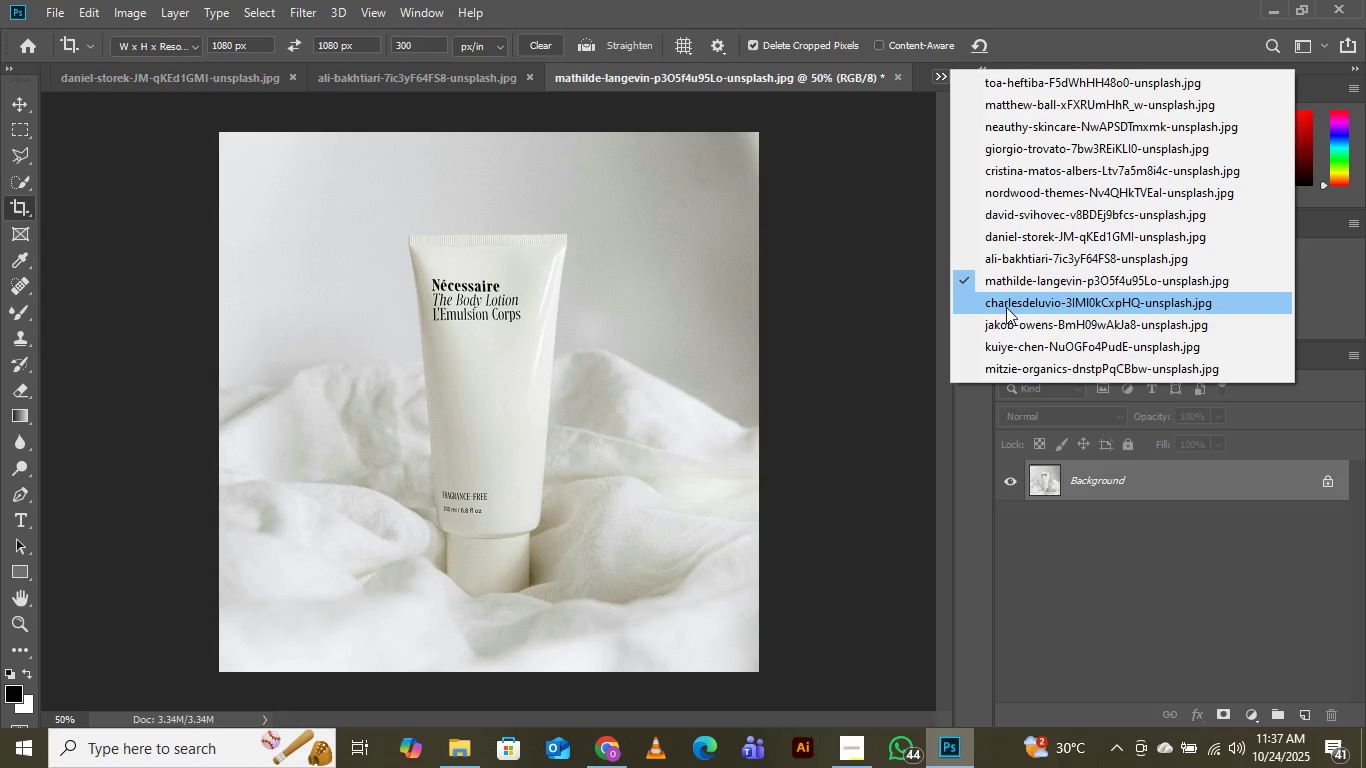 
left_click([1011, 307])
 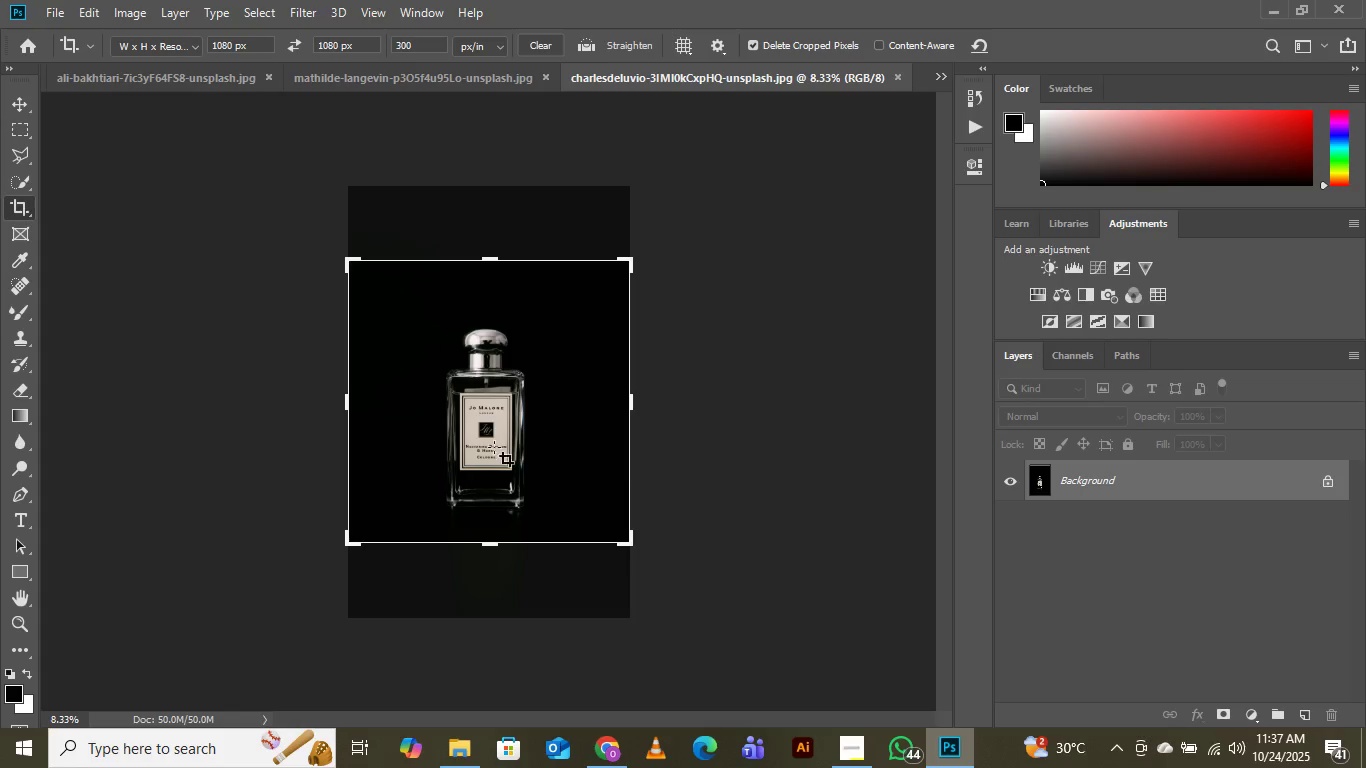 
left_click([473, 426])
 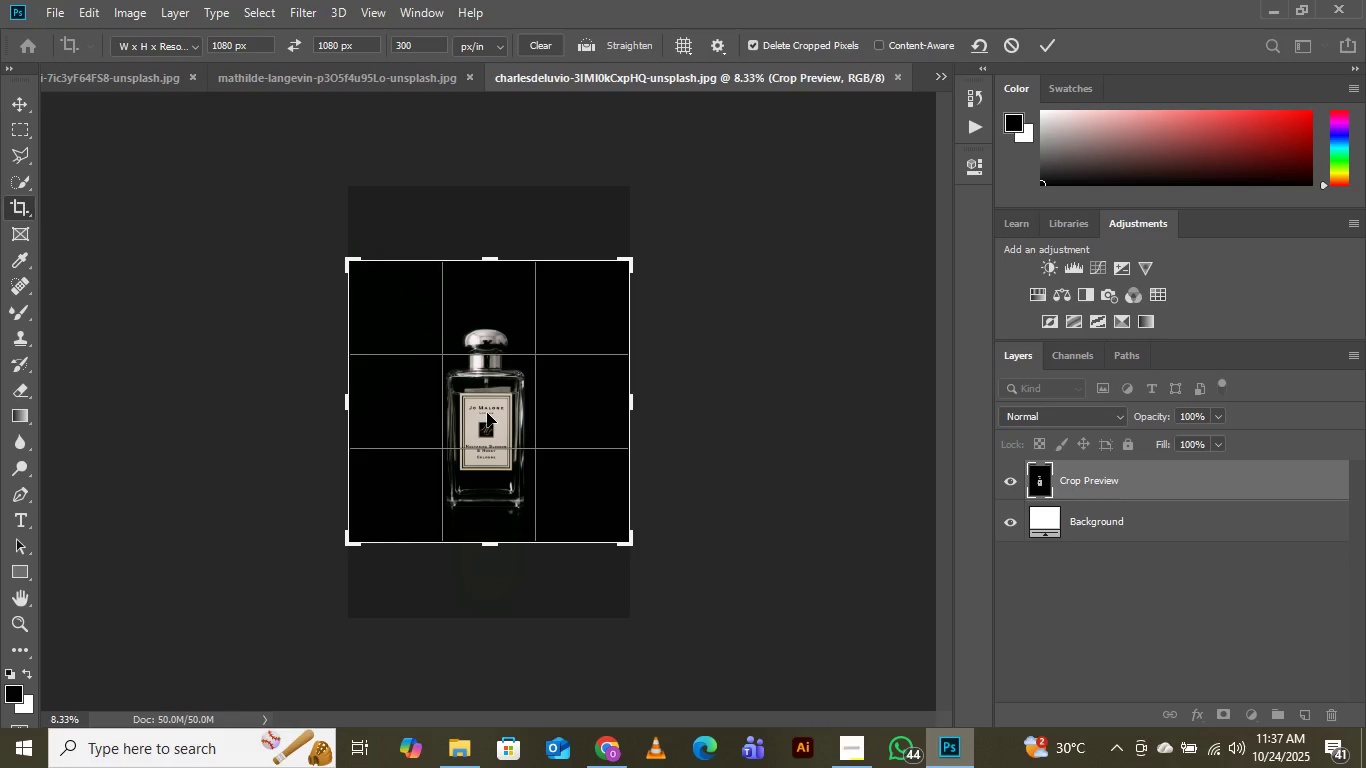 
wait(5.71)
 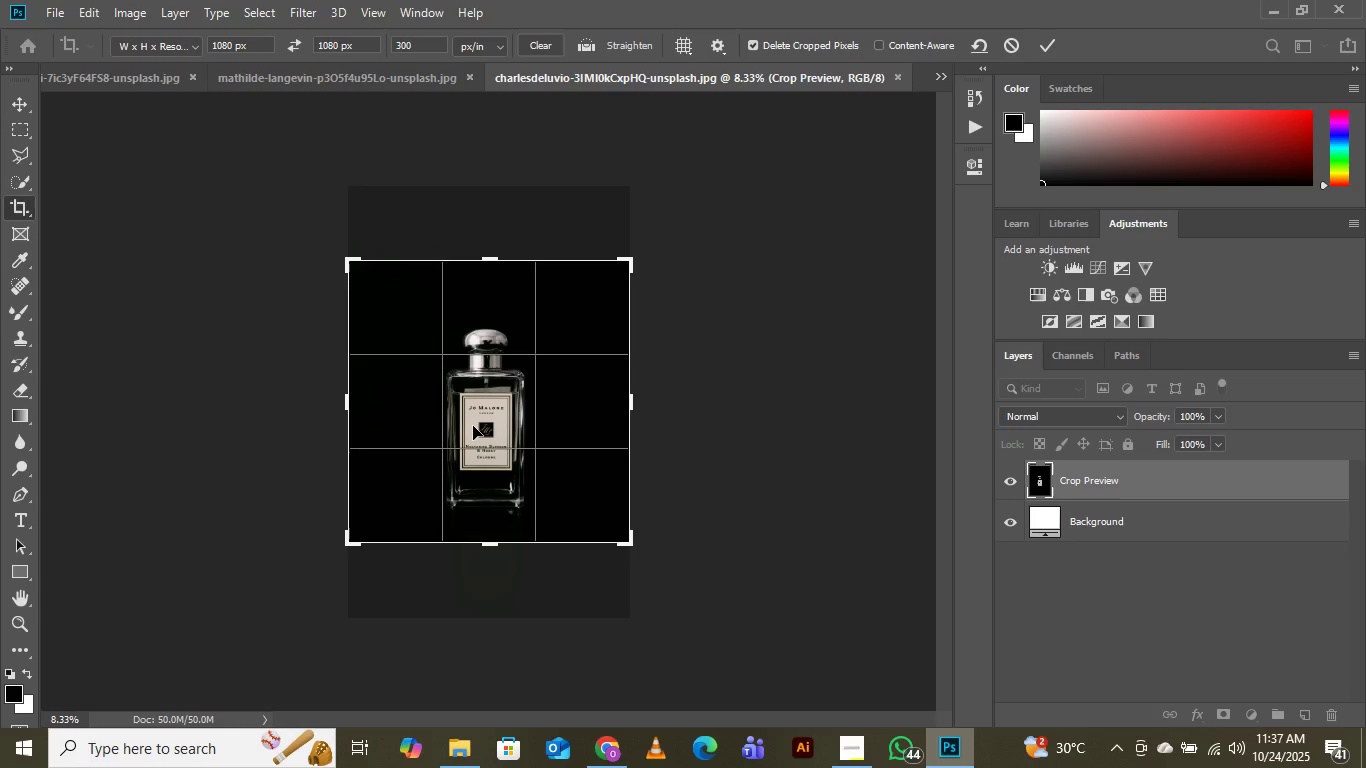 
left_click_drag(start_coordinate=[476, 397], to_coordinate=[479, 381])
 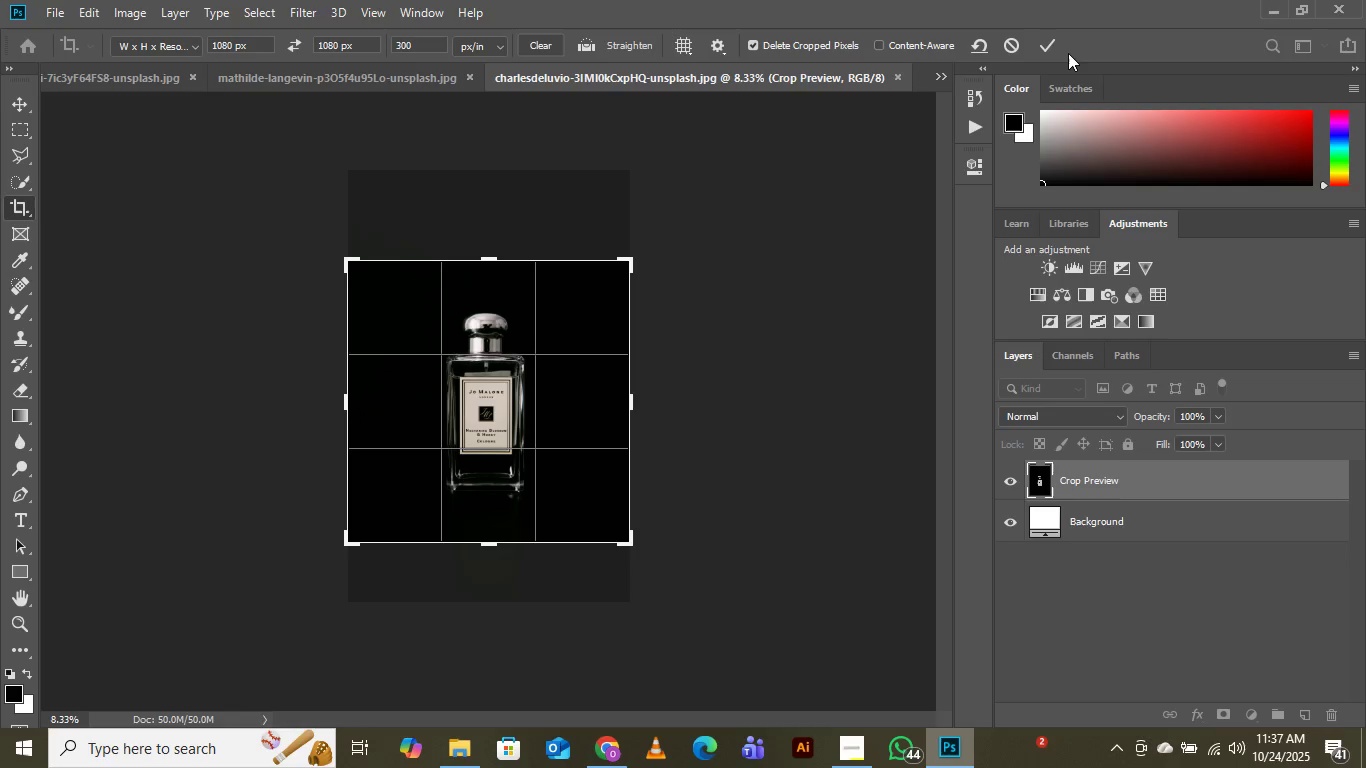 
left_click([1049, 49])
 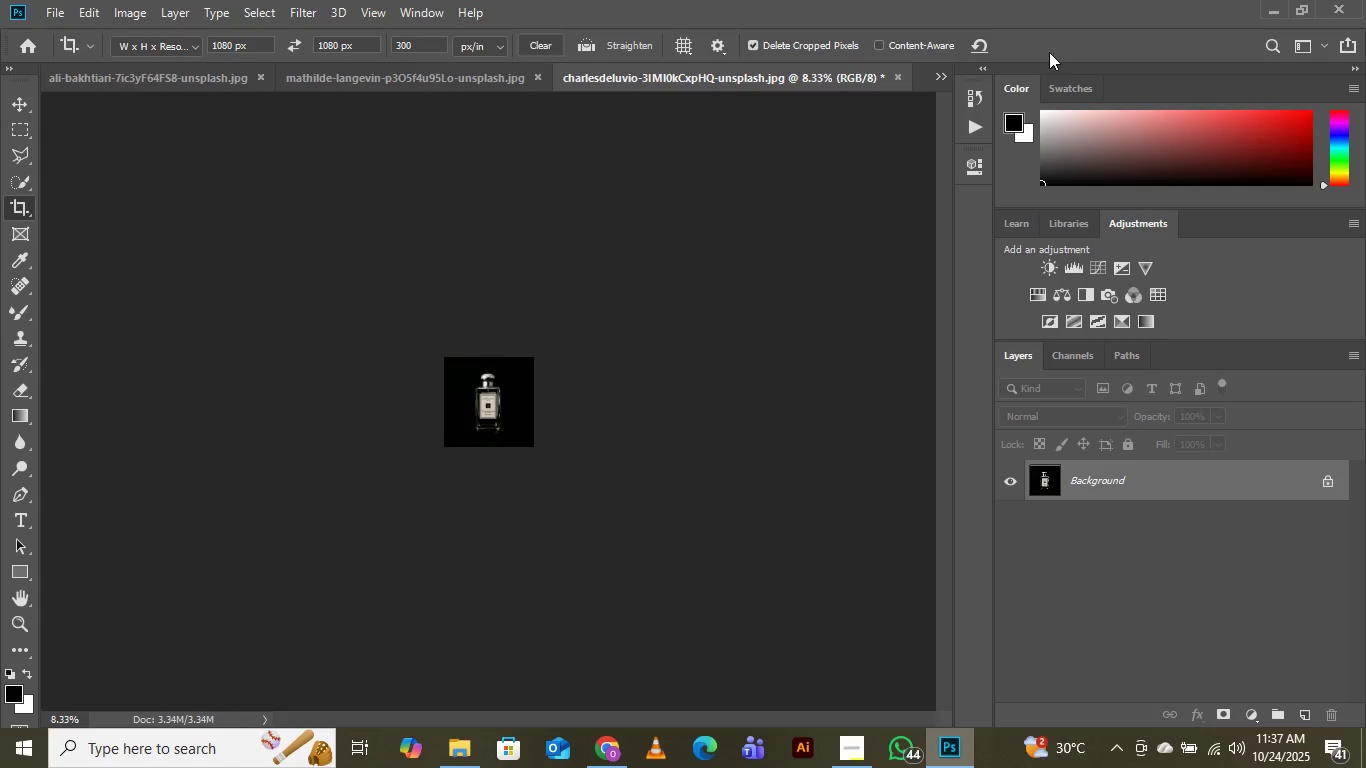 
wait(8.98)
 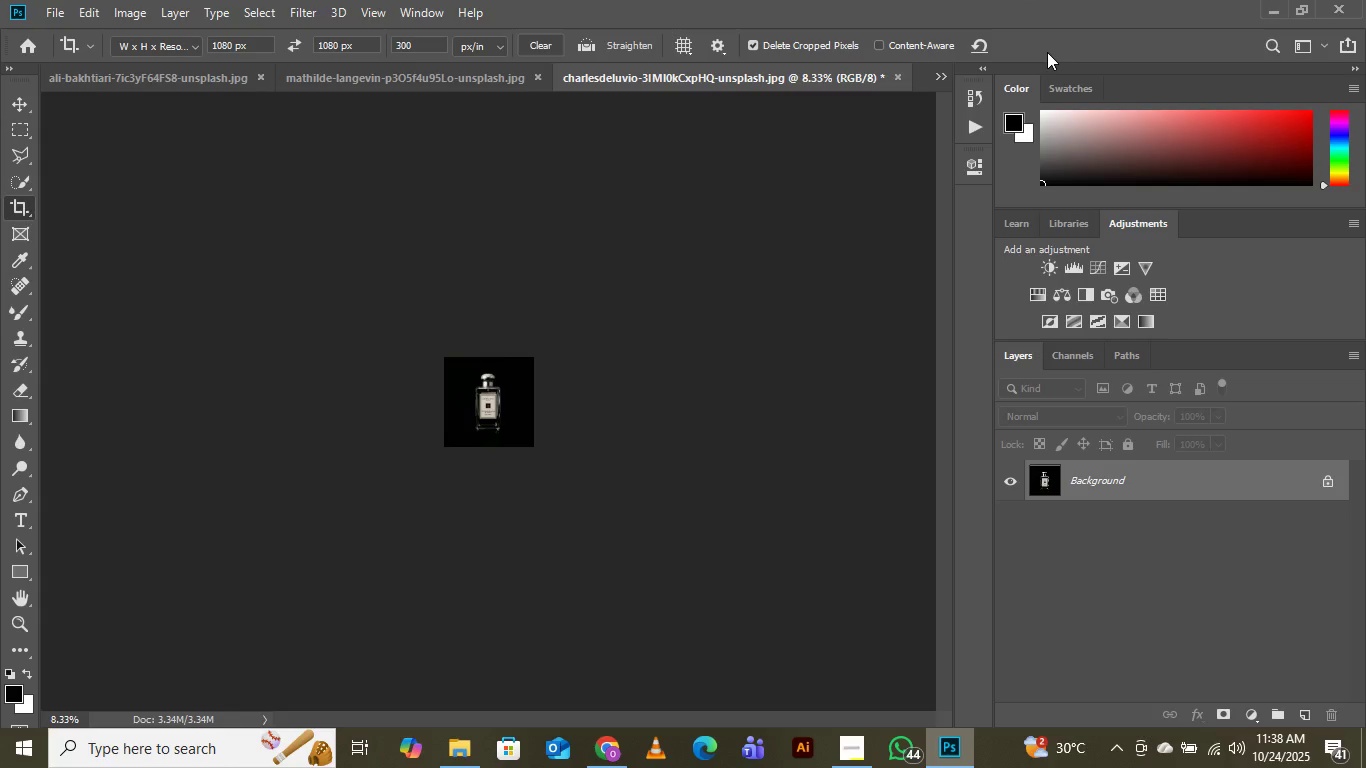 
key(Control+Equal)
 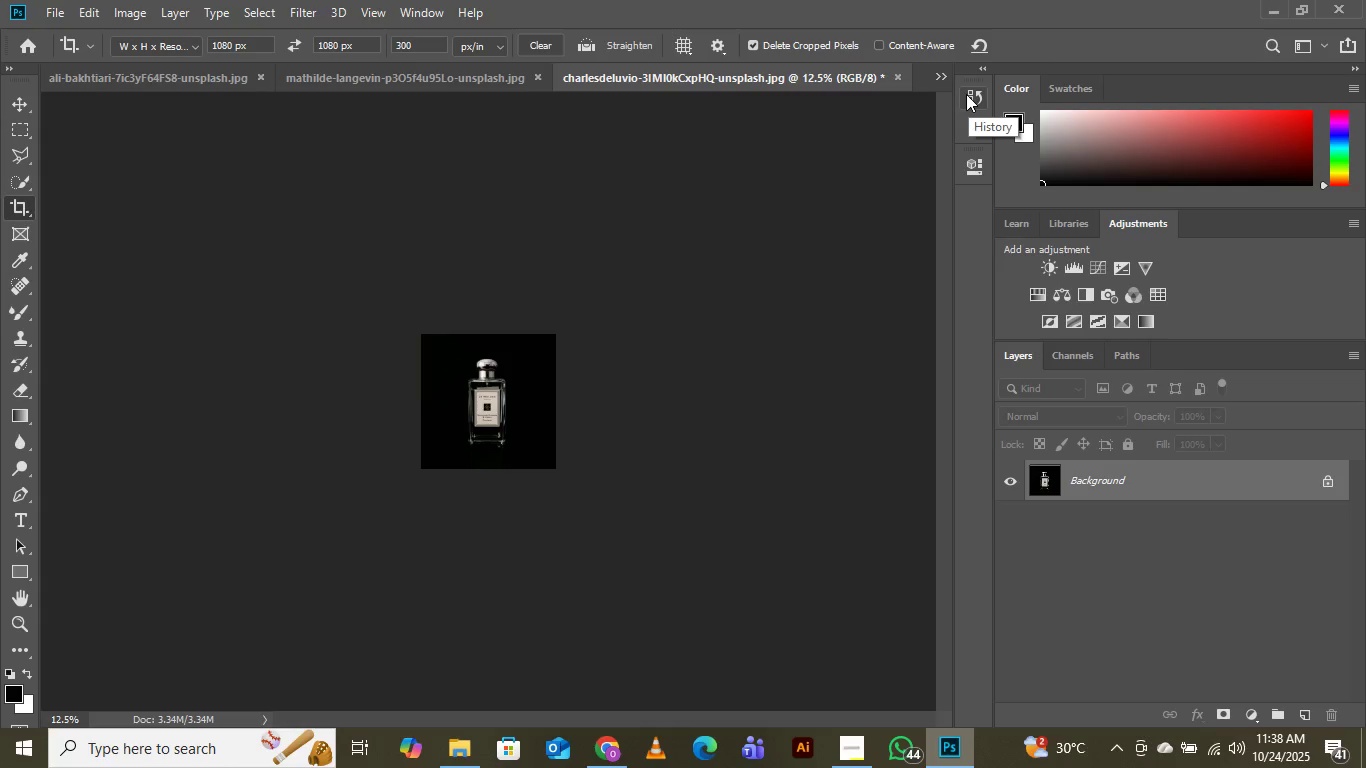 
key(Control+Equal)
 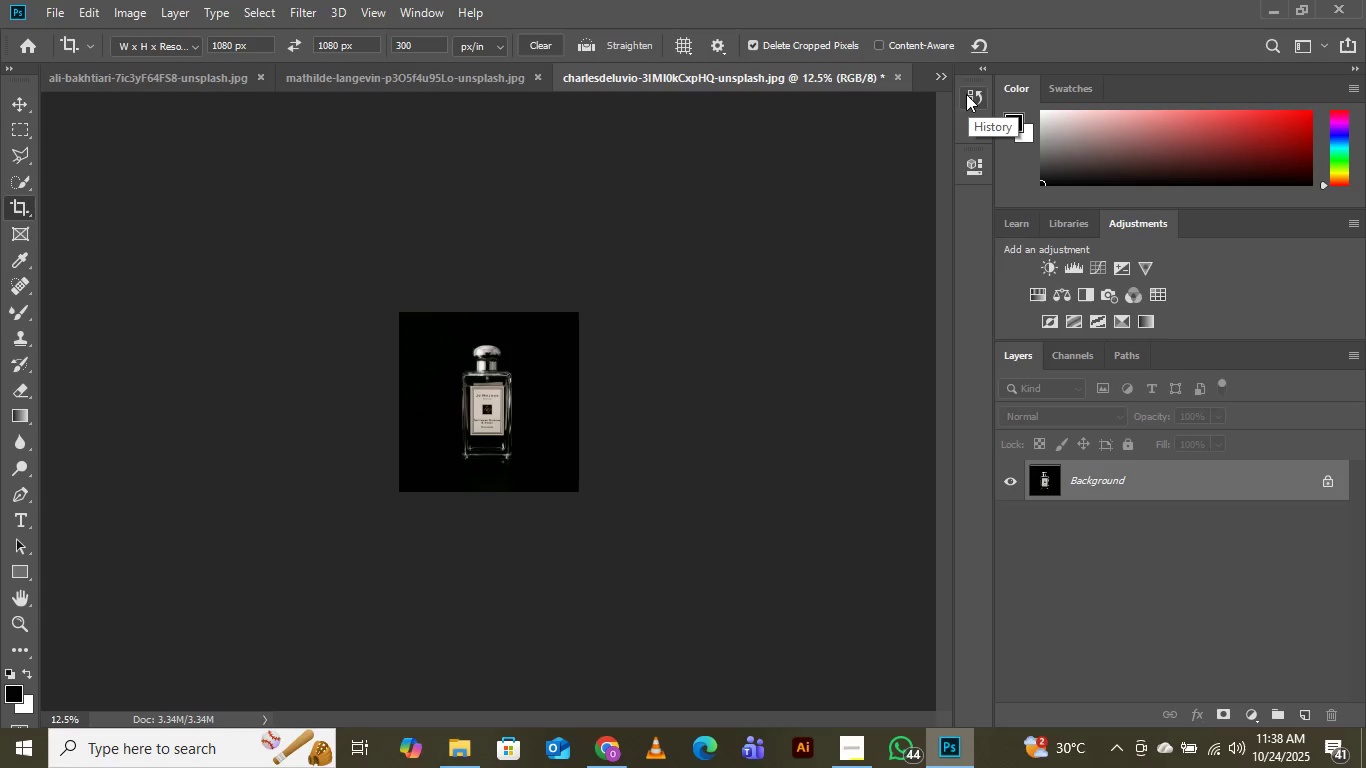 
key(Control+Equal)
 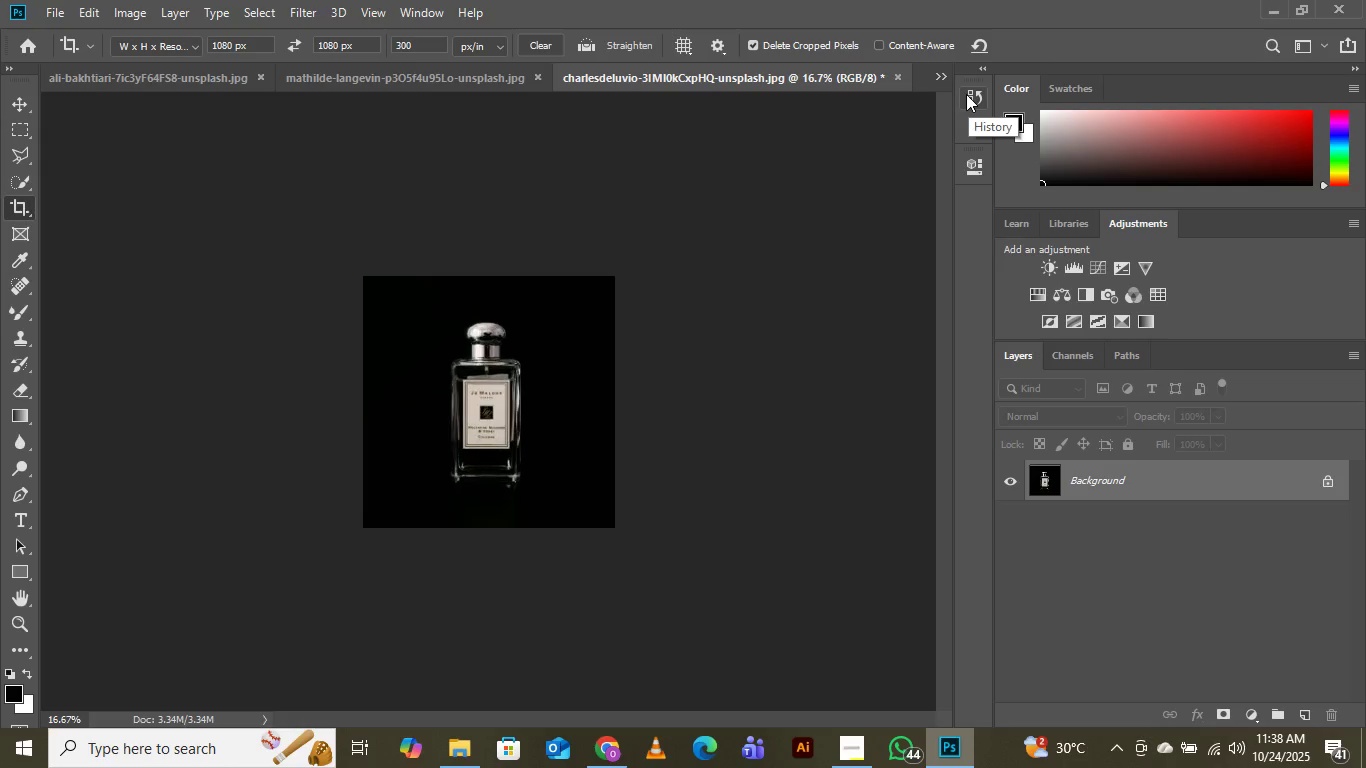 
key(Control+Equal)
 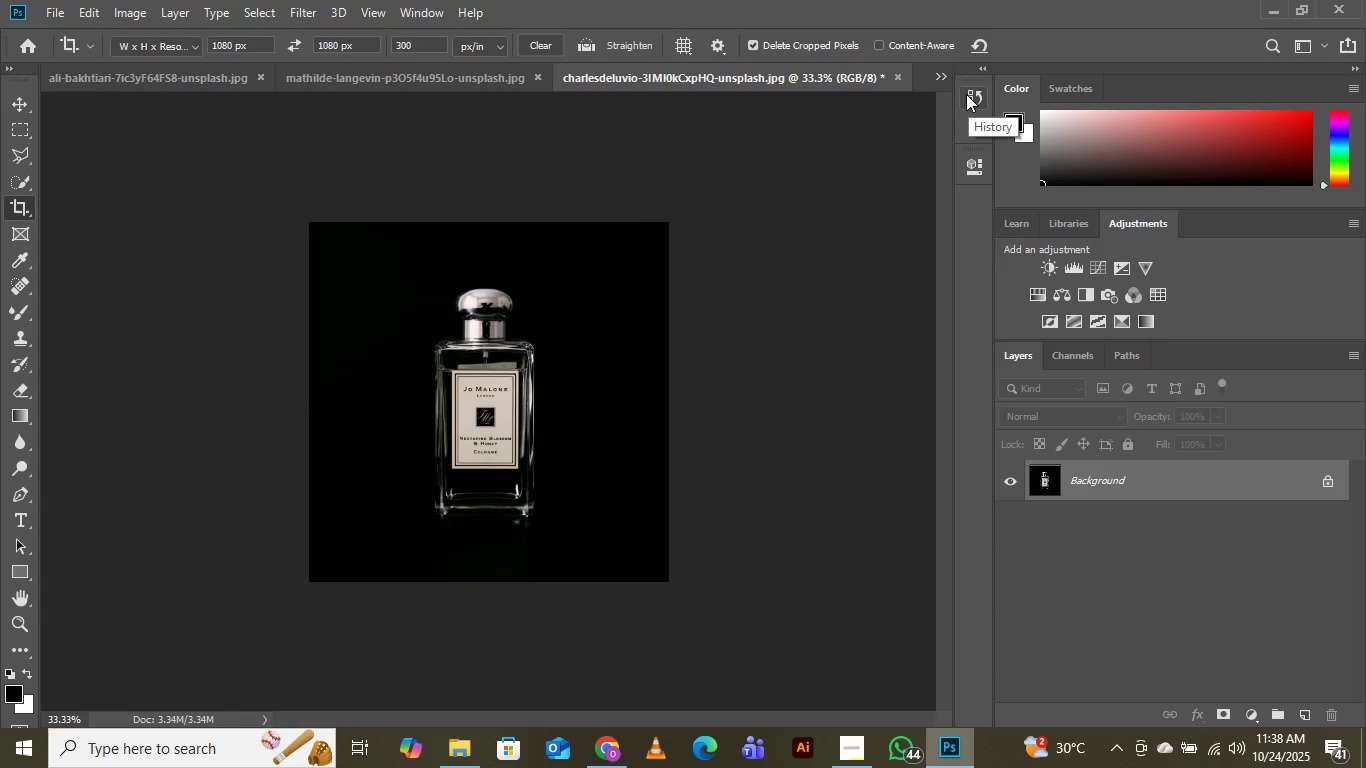 
key(Control+Equal)
 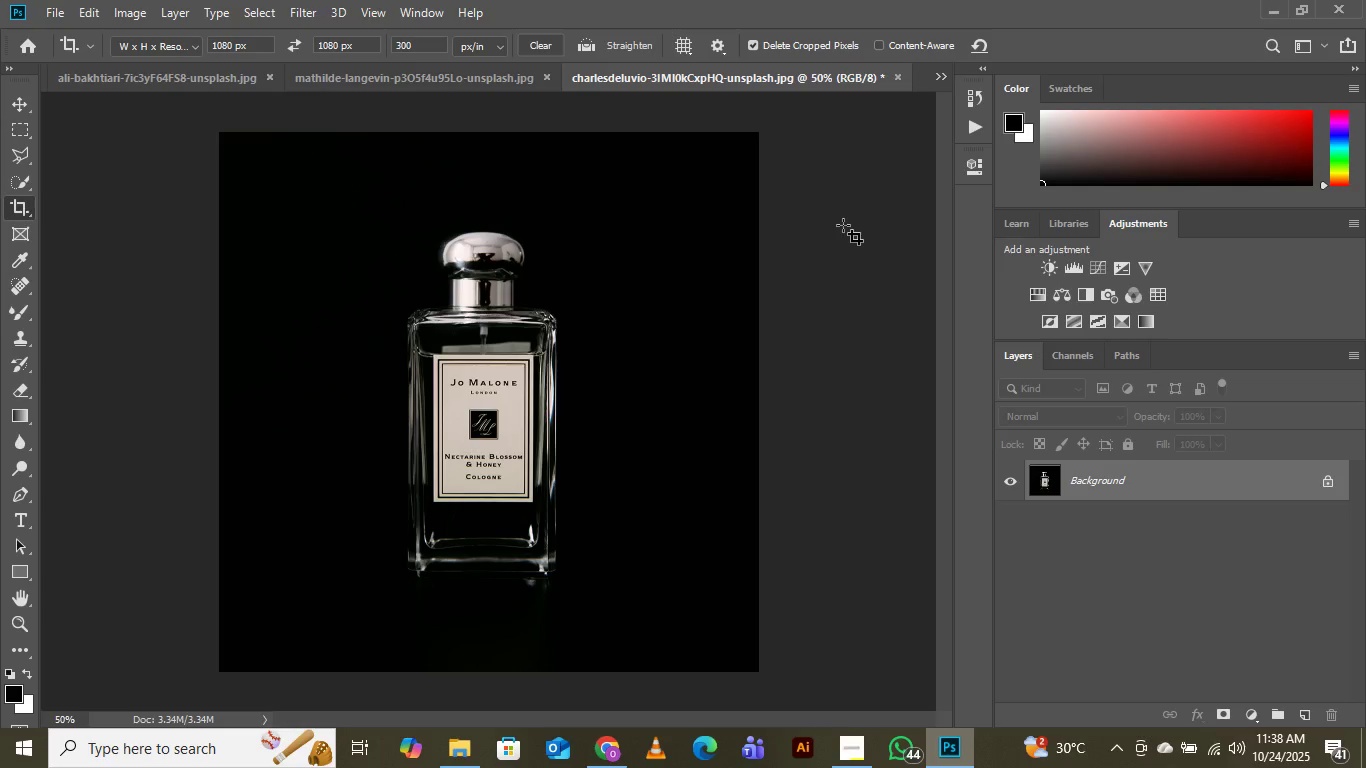 
wait(10.58)
 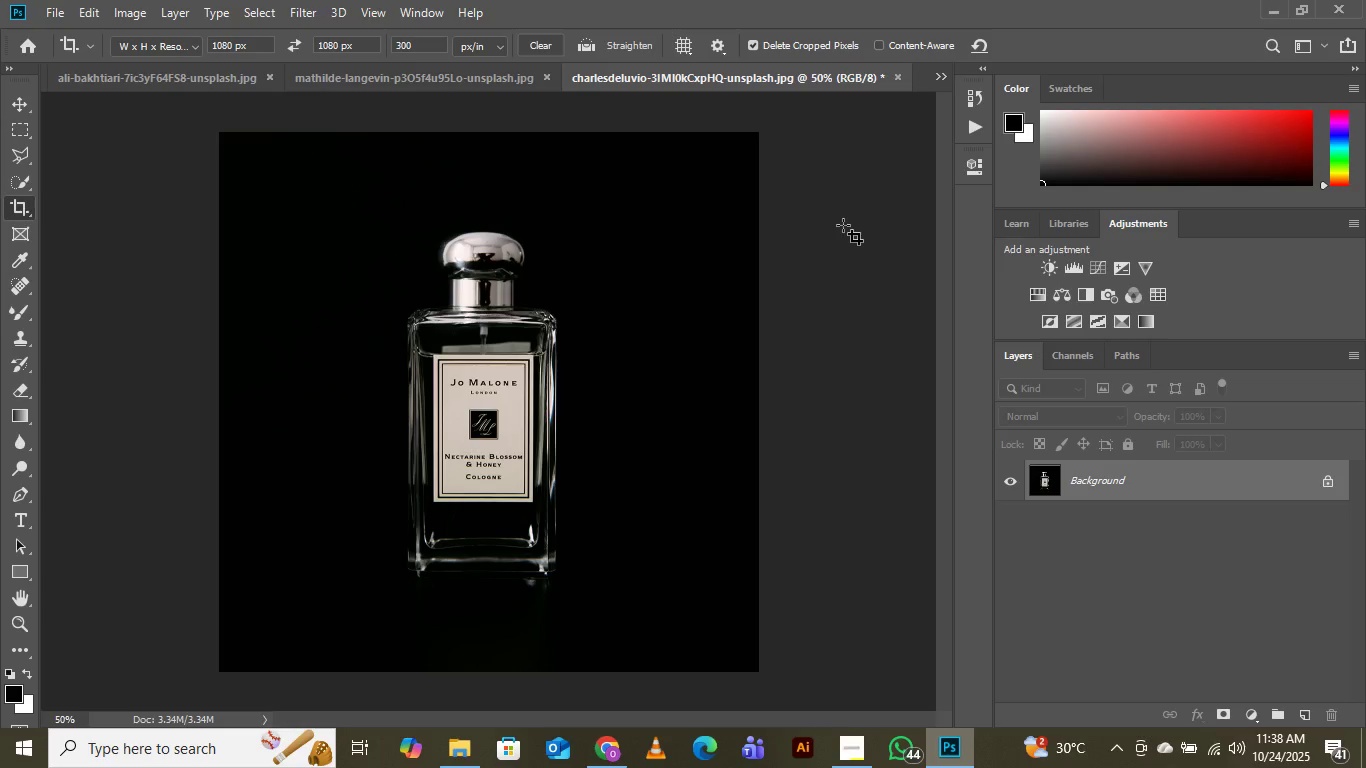 
left_click([941, 74])
 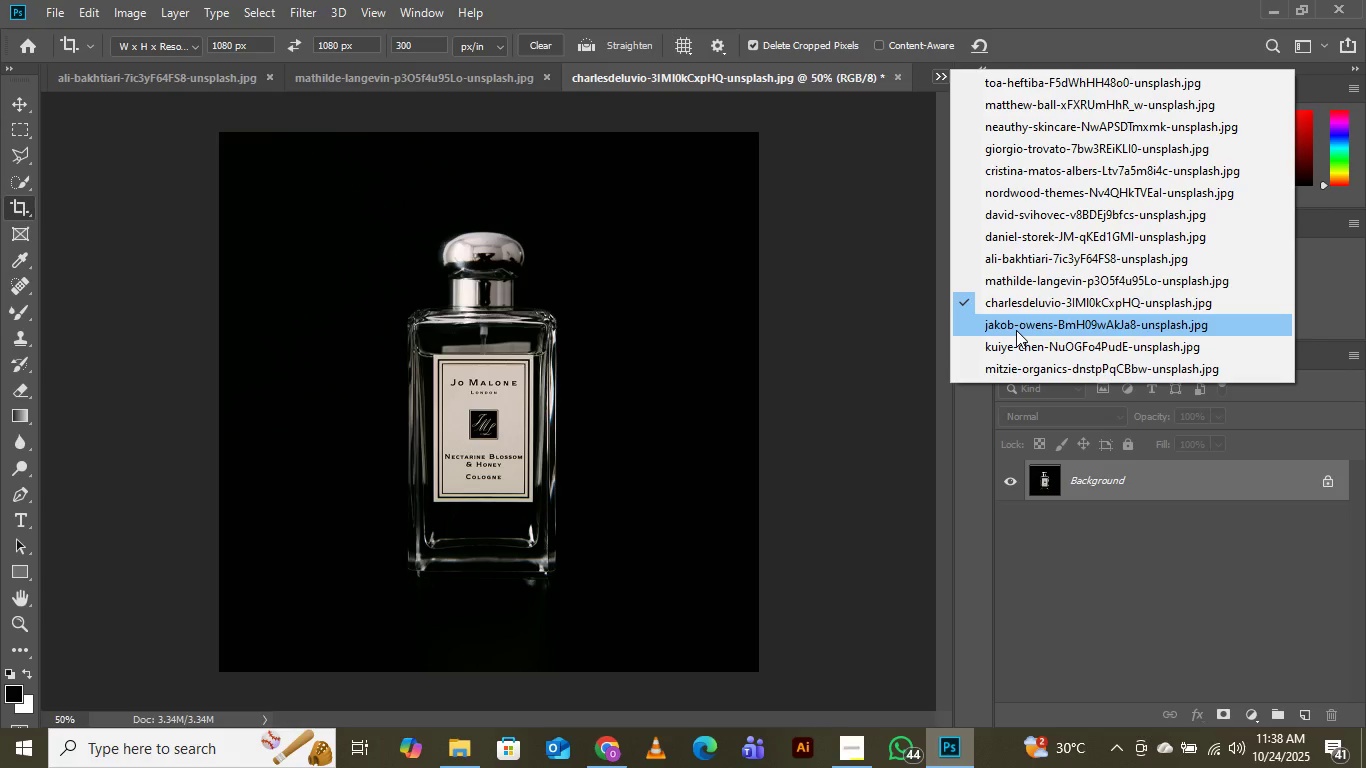 
left_click([1016, 330])
 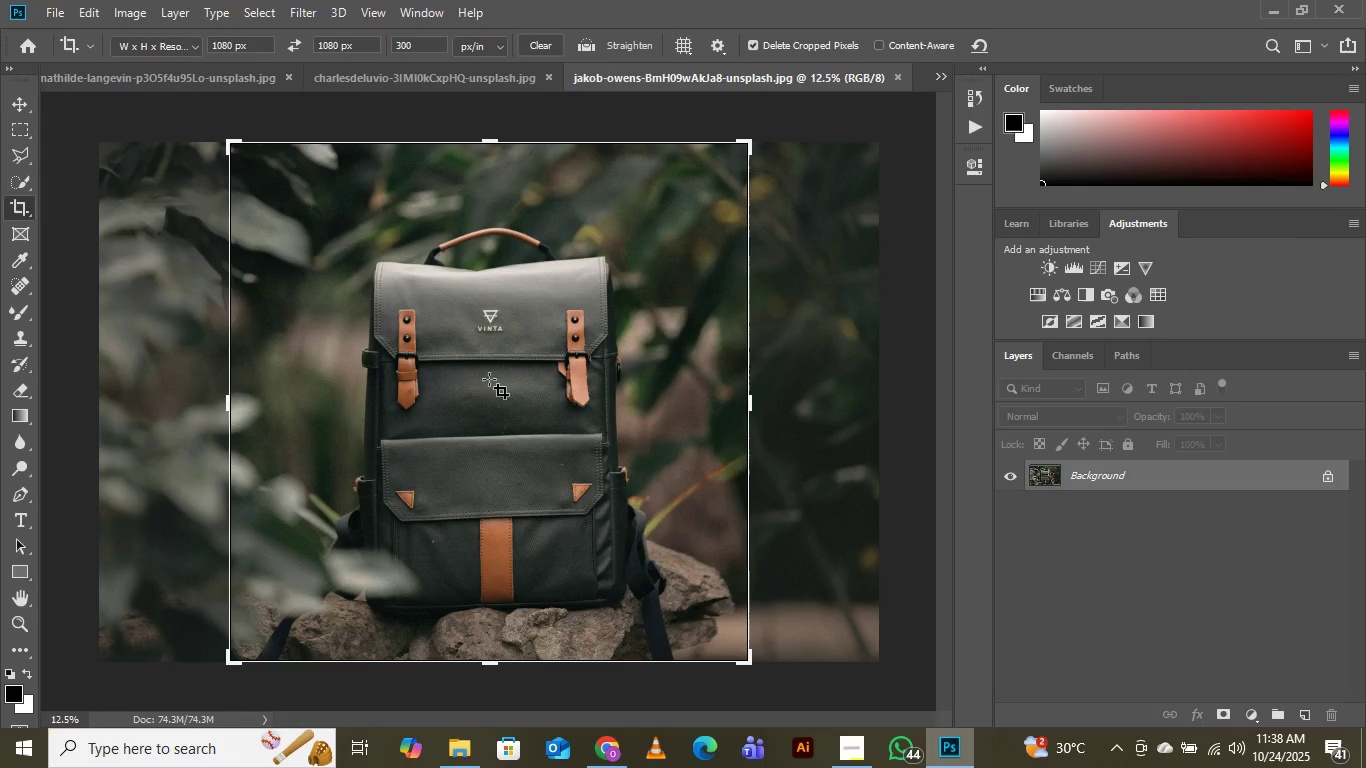 
left_click([473, 398])
 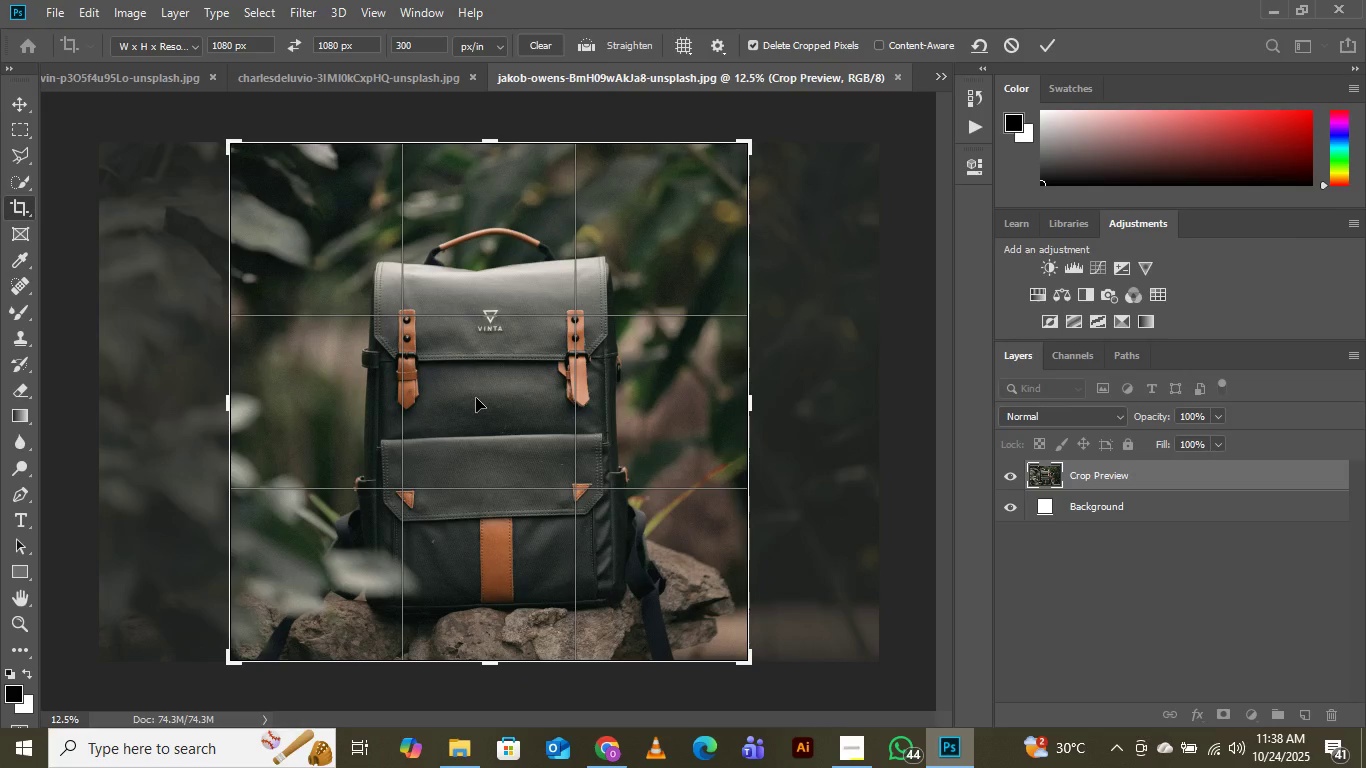 
left_click([476, 398])
 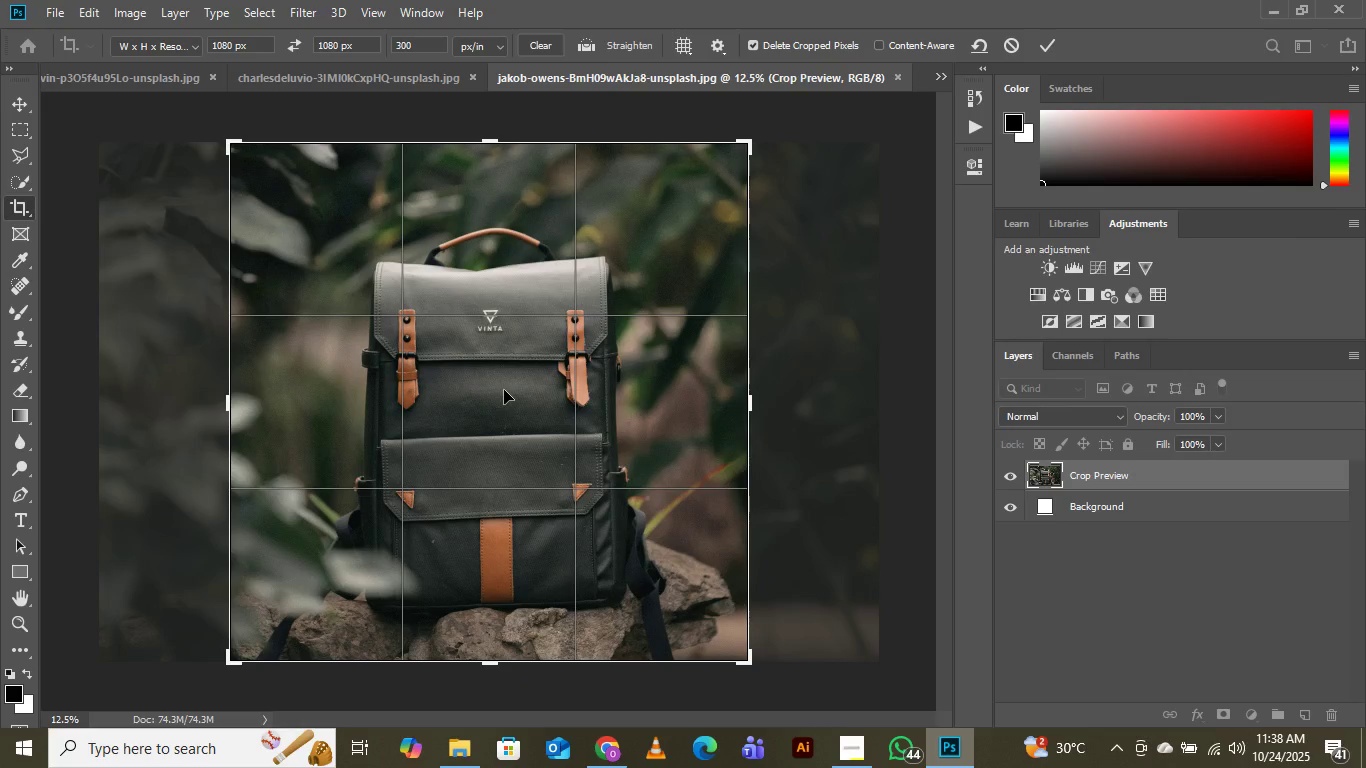 
key(Enter)
 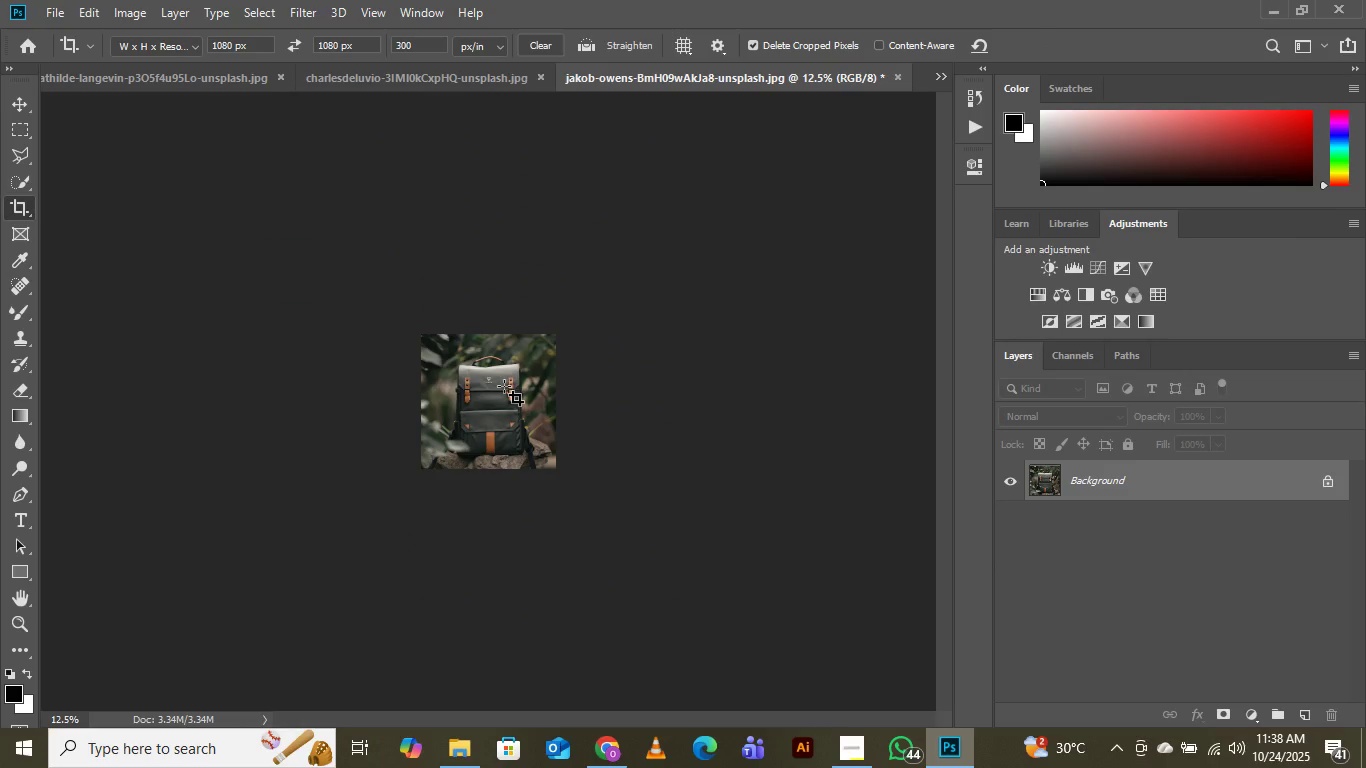 
key(Control+Equal)
 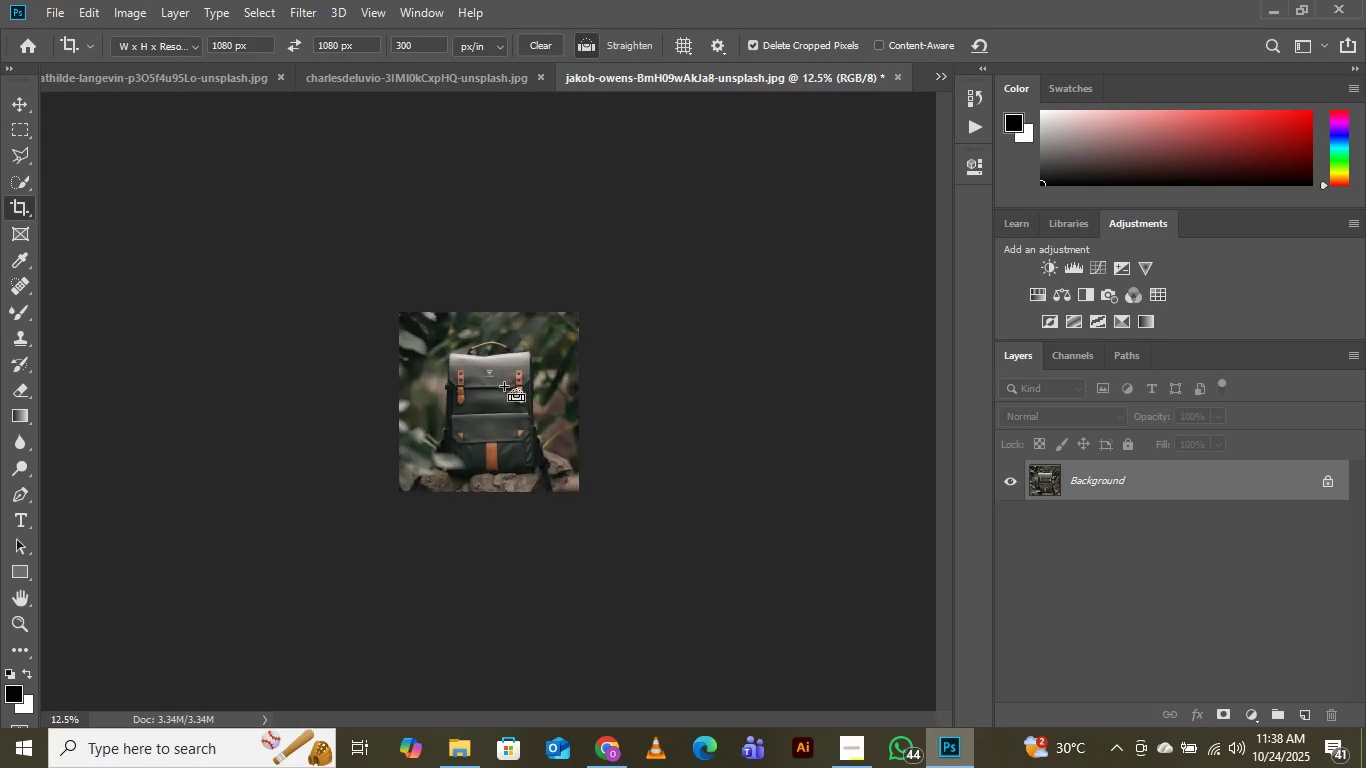 
key(Control+Equal)
 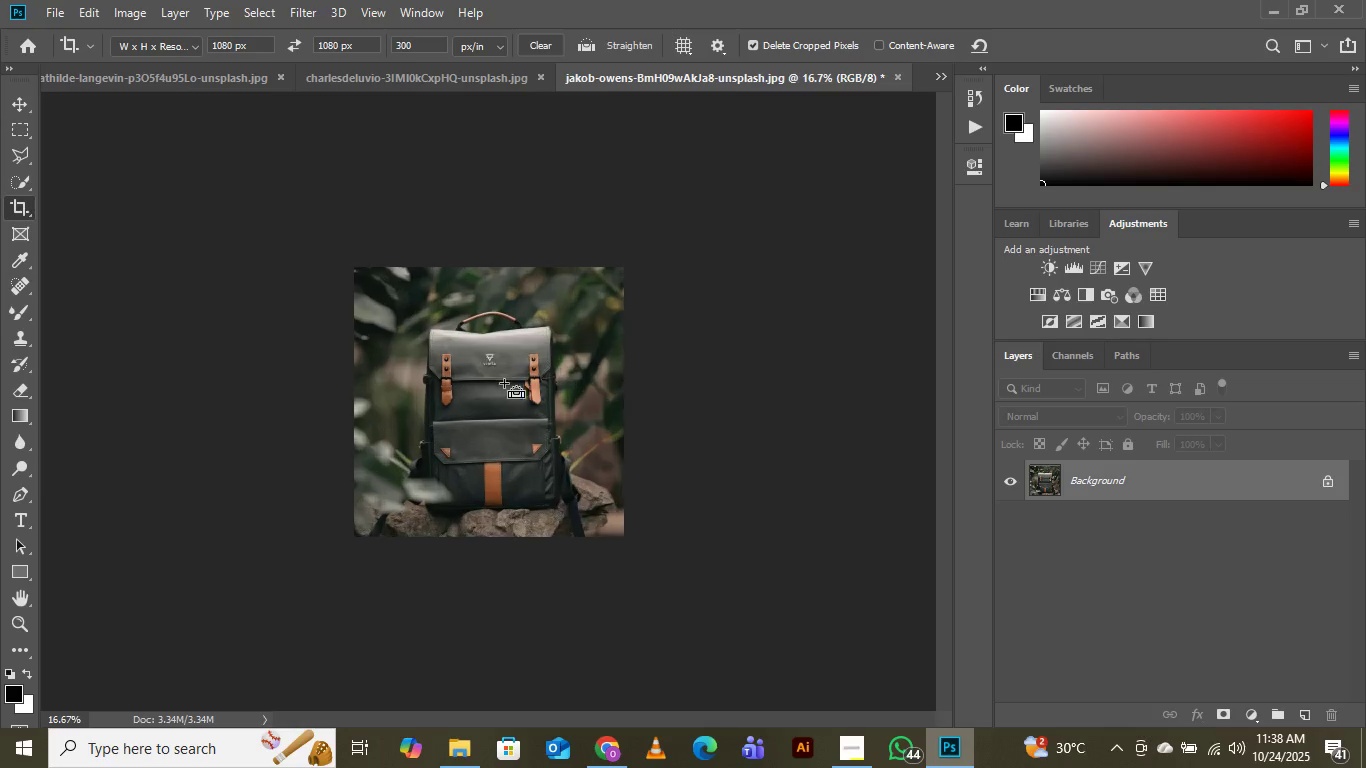 
key(Control+Equal)
 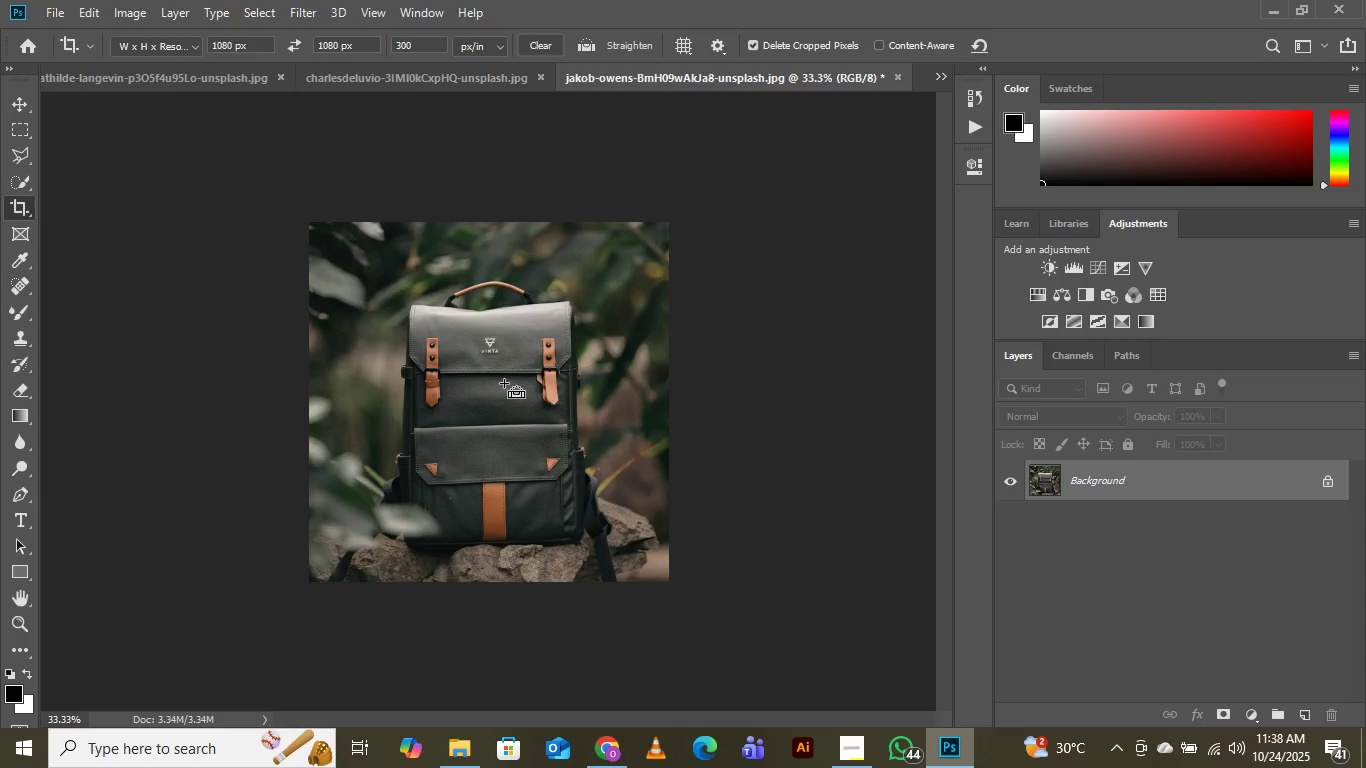 
key(Control+Equal)
 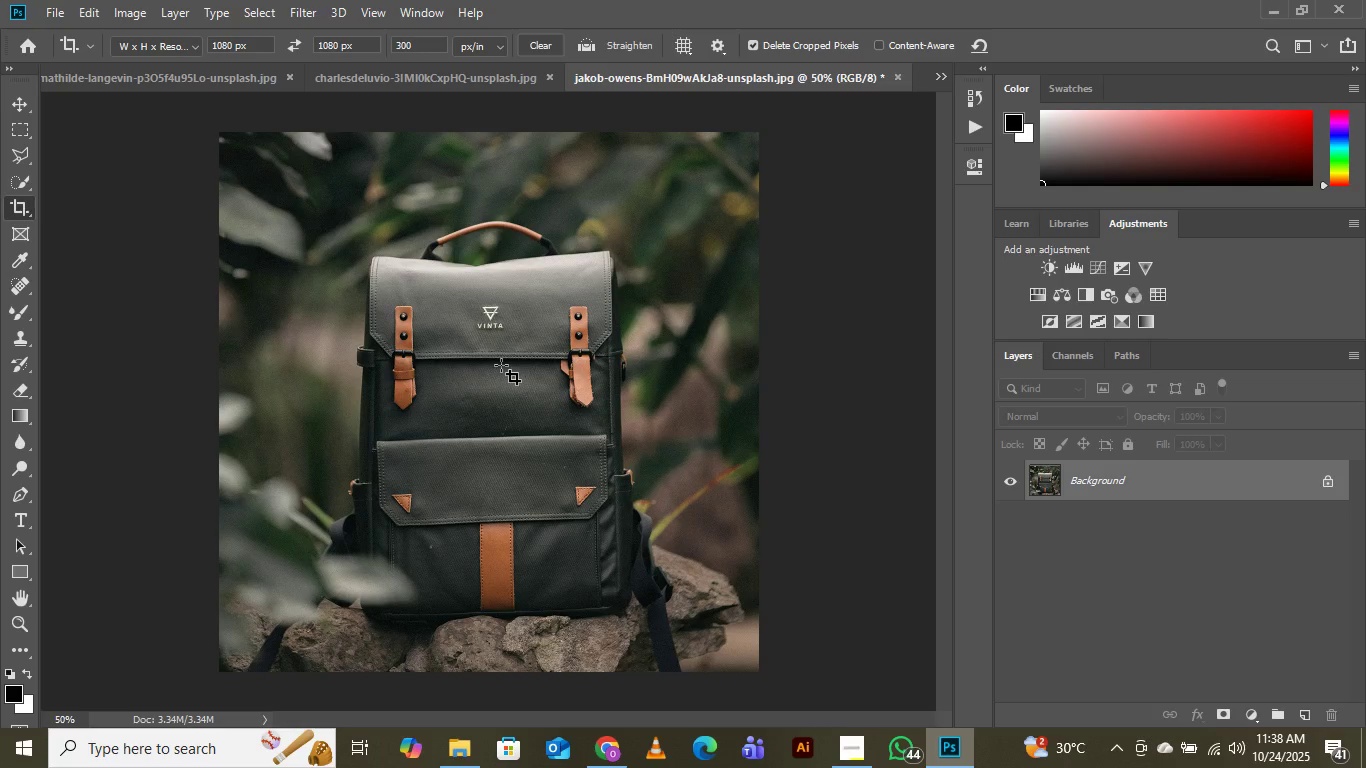 
wait(10.73)
 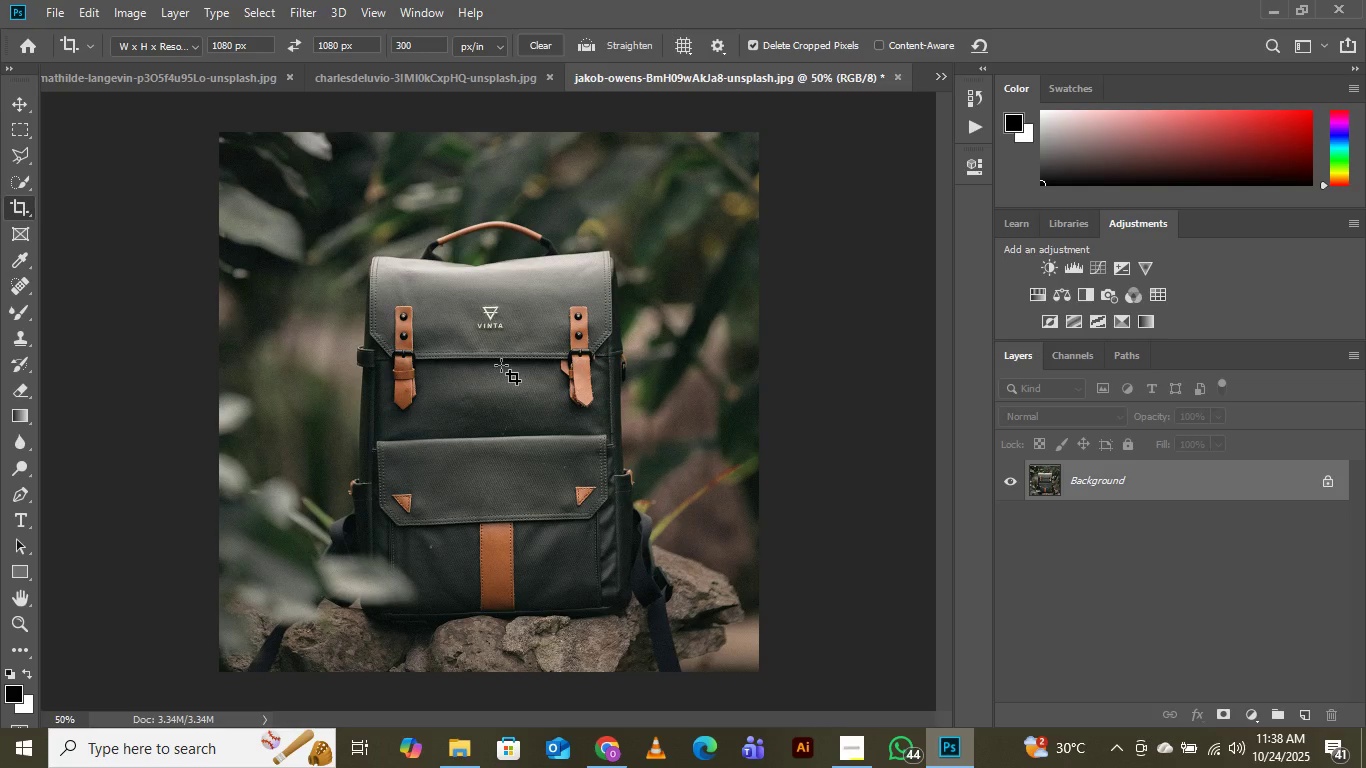 
left_click([939, 80])
 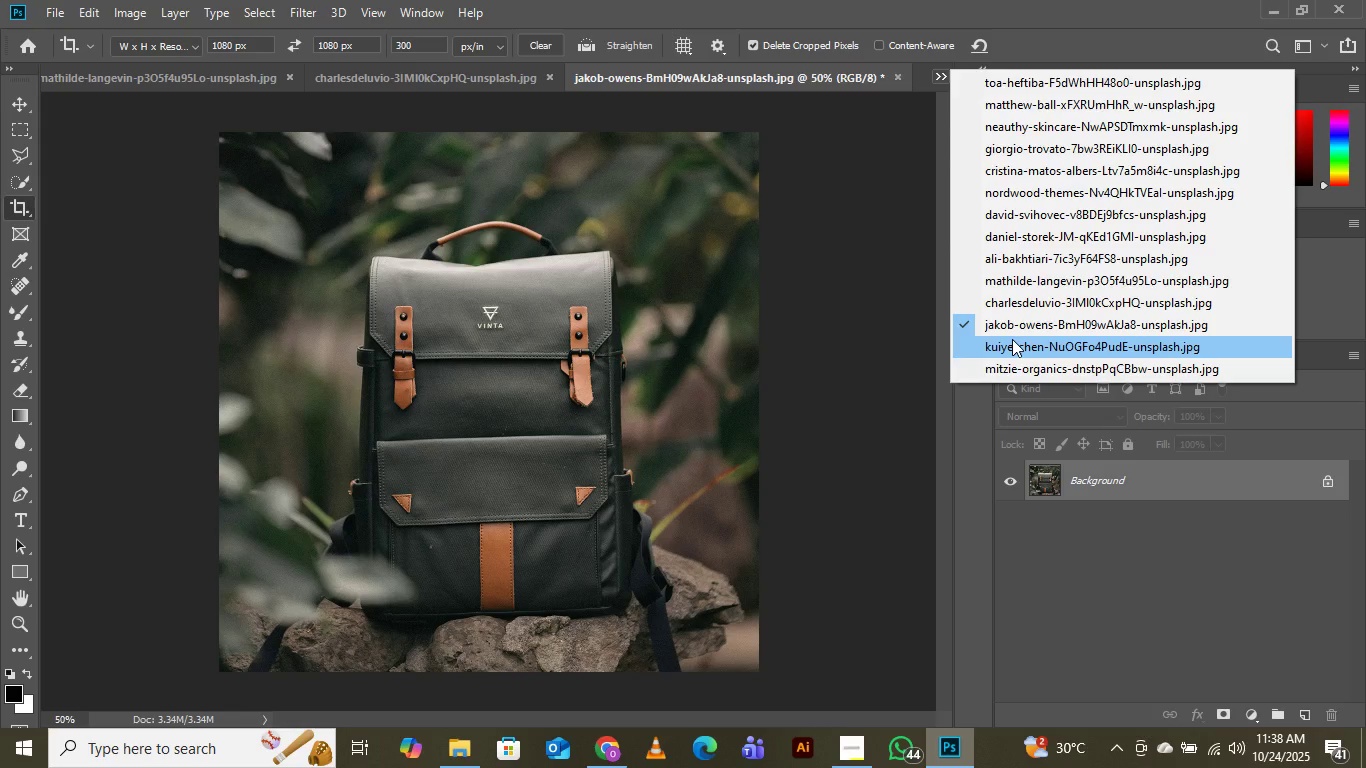 
left_click([1013, 345])
 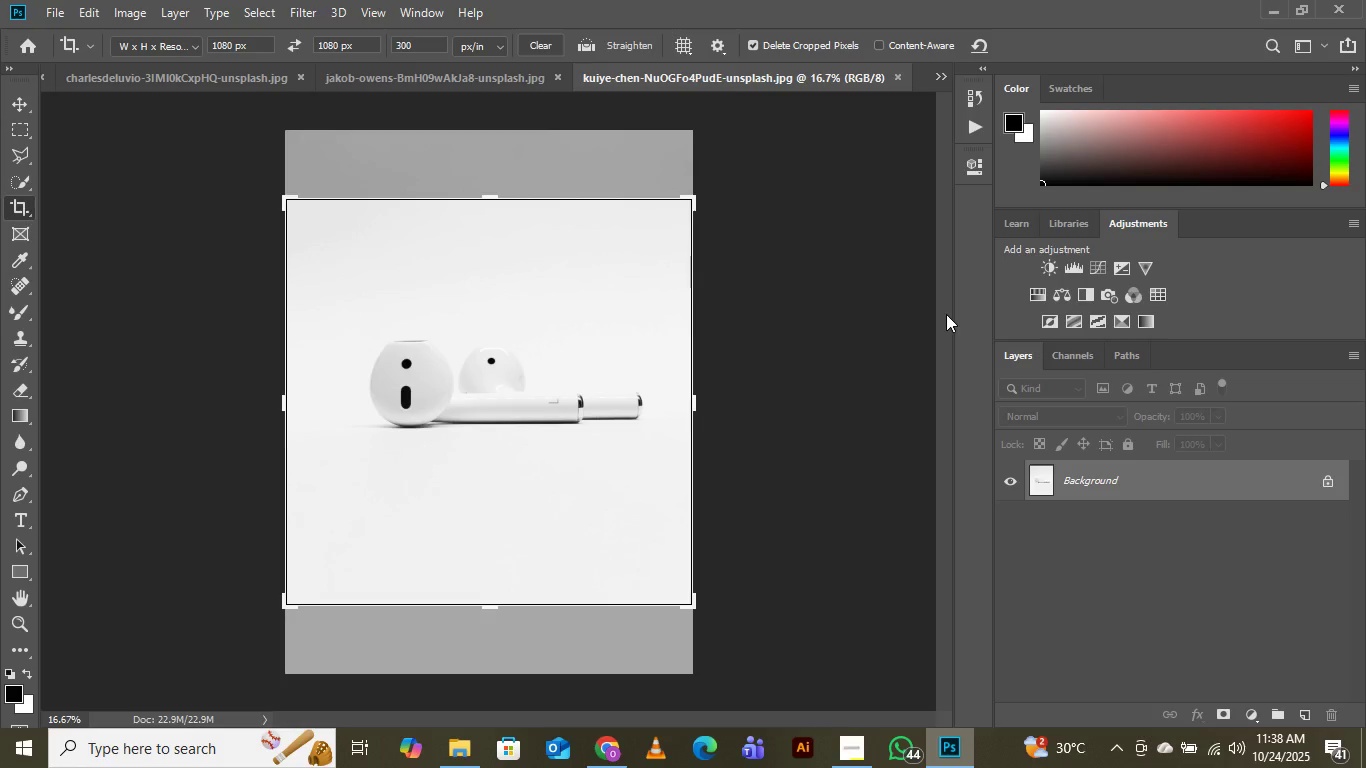 
wait(12.79)
 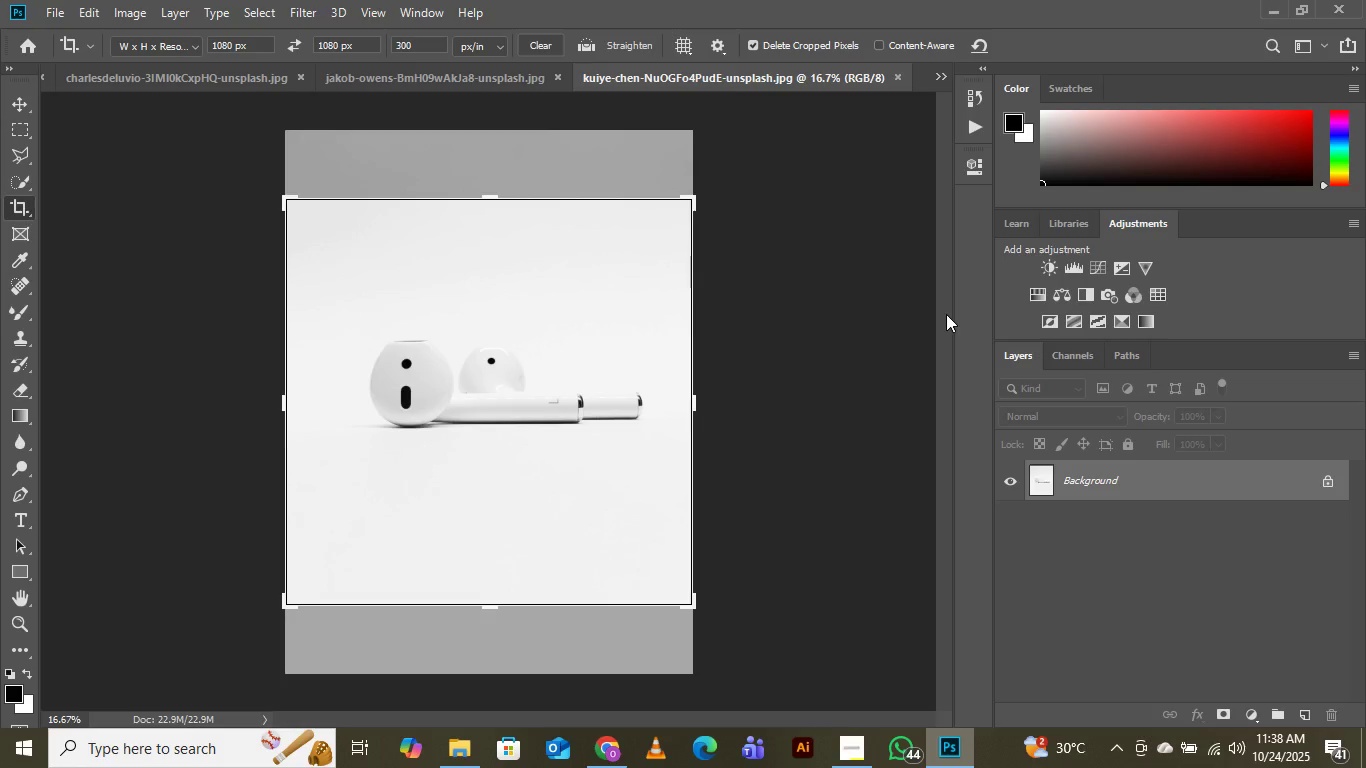 
left_click([478, 411])
 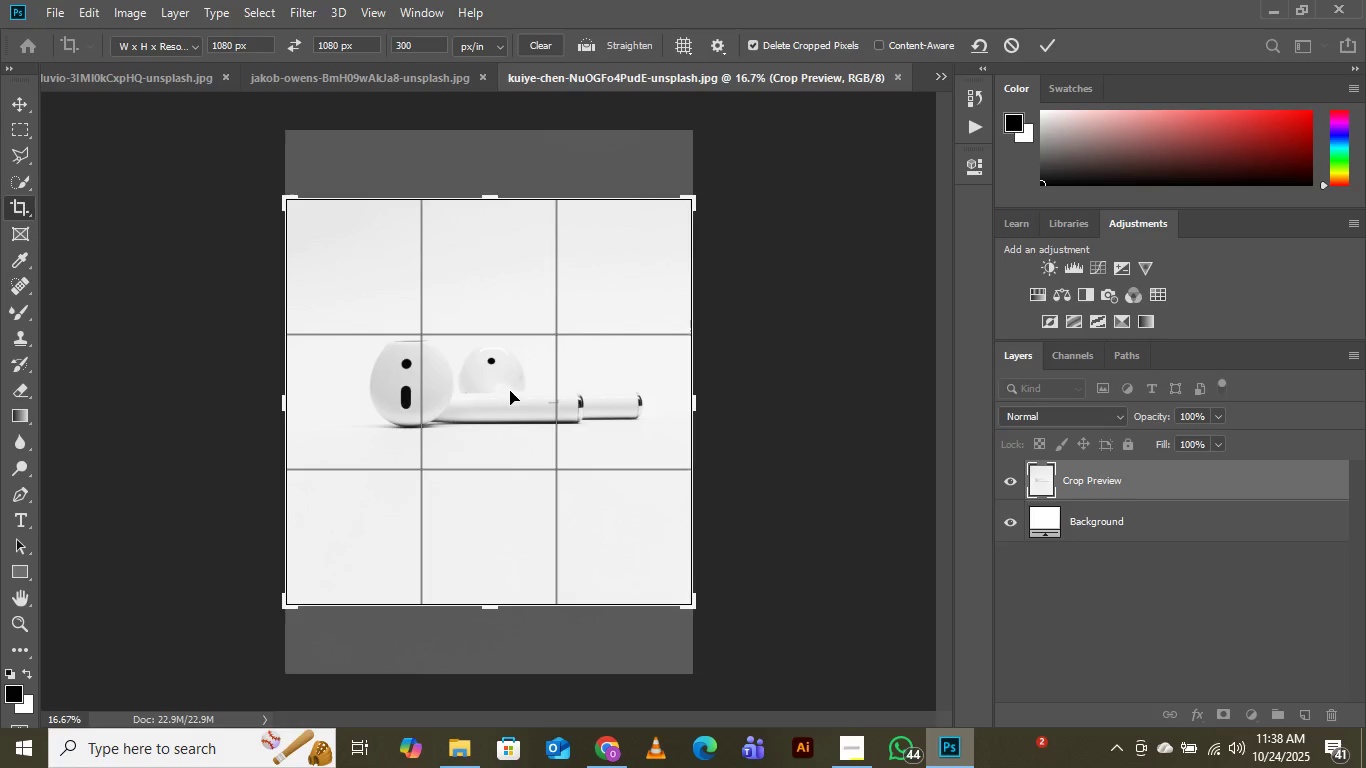 
left_click_drag(start_coordinate=[510, 391], to_coordinate=[507, 404])
 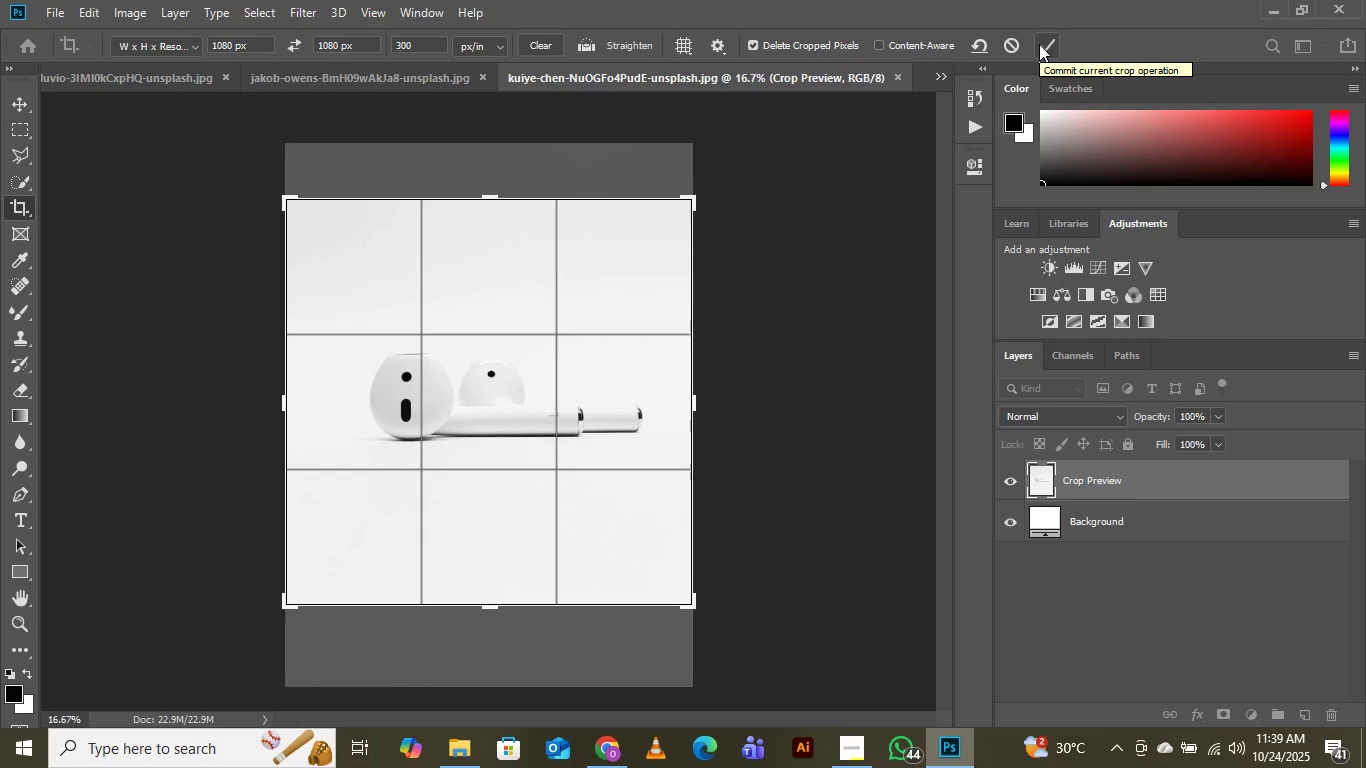 
wait(14.12)
 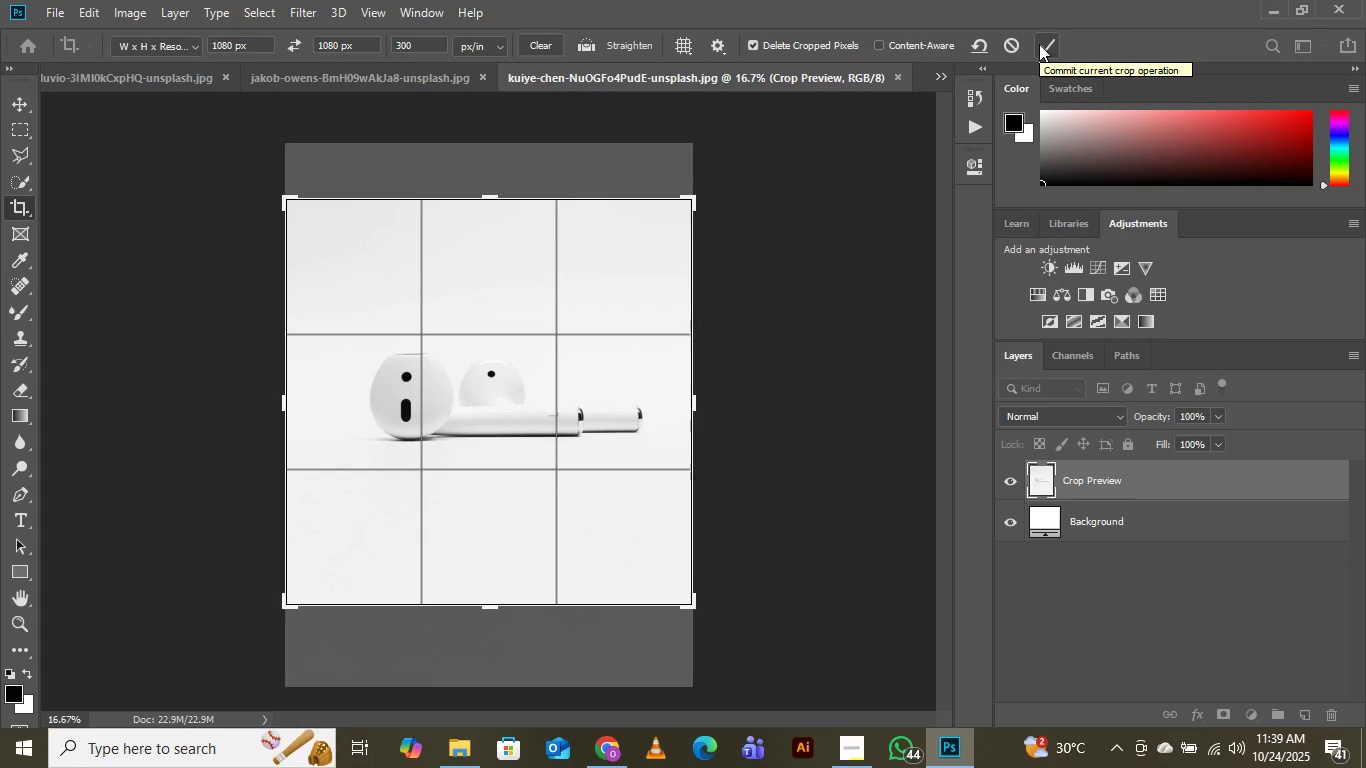 
left_click([1039, 44])
 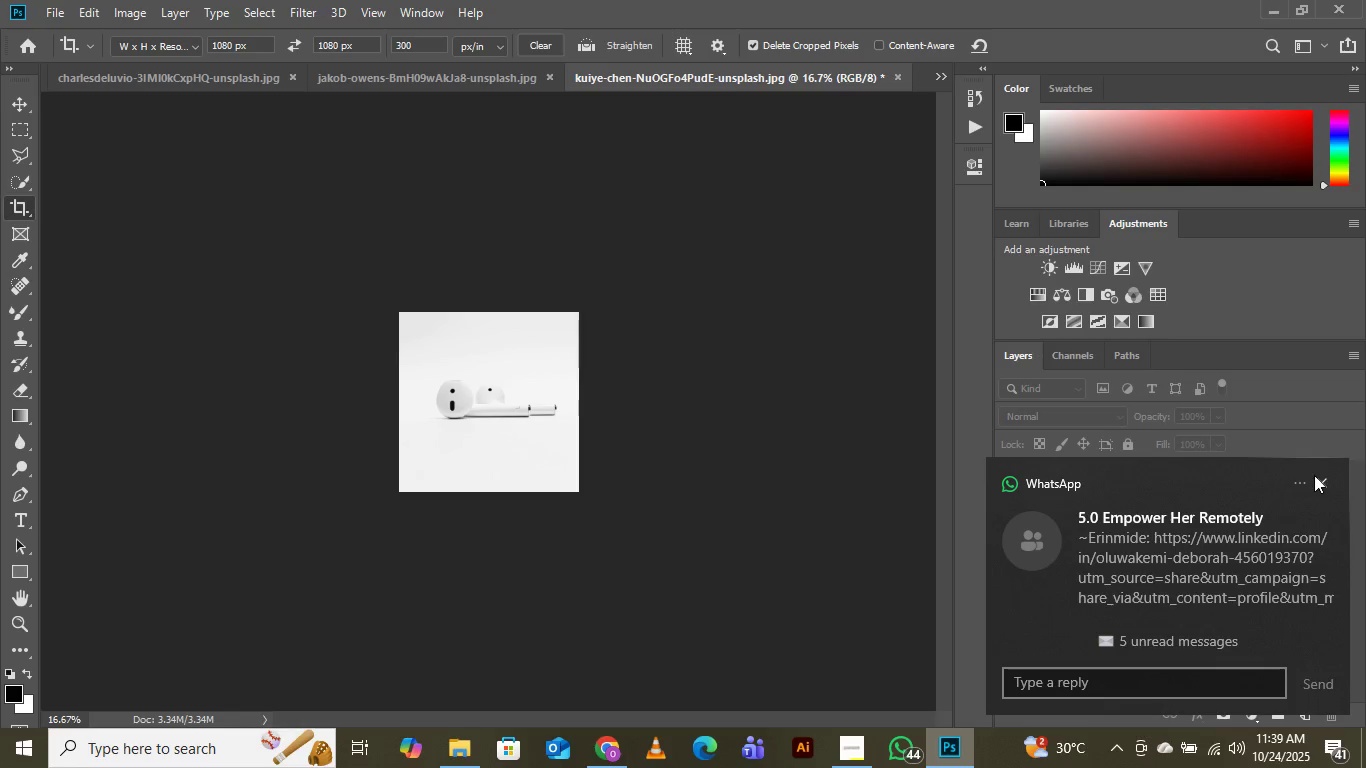 
left_click([1319, 486])
 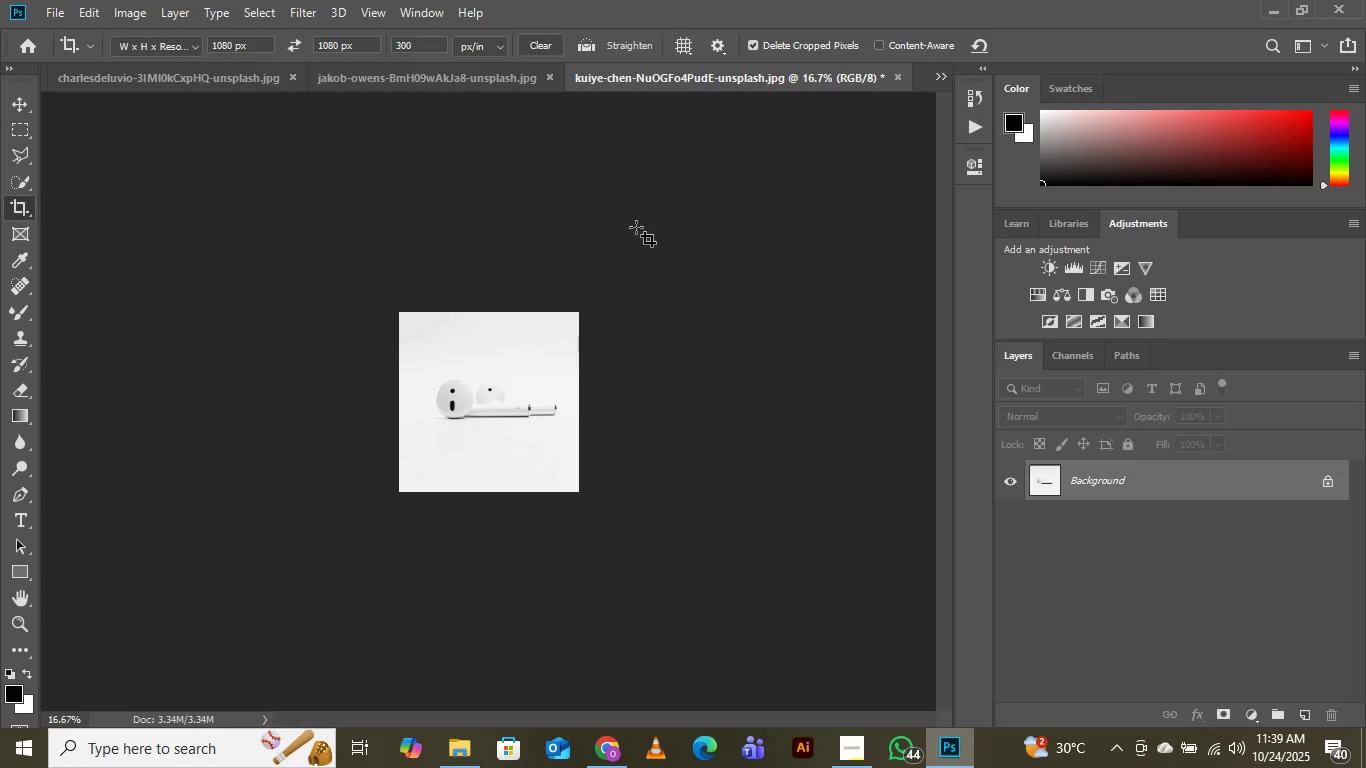 
wait(22.52)
 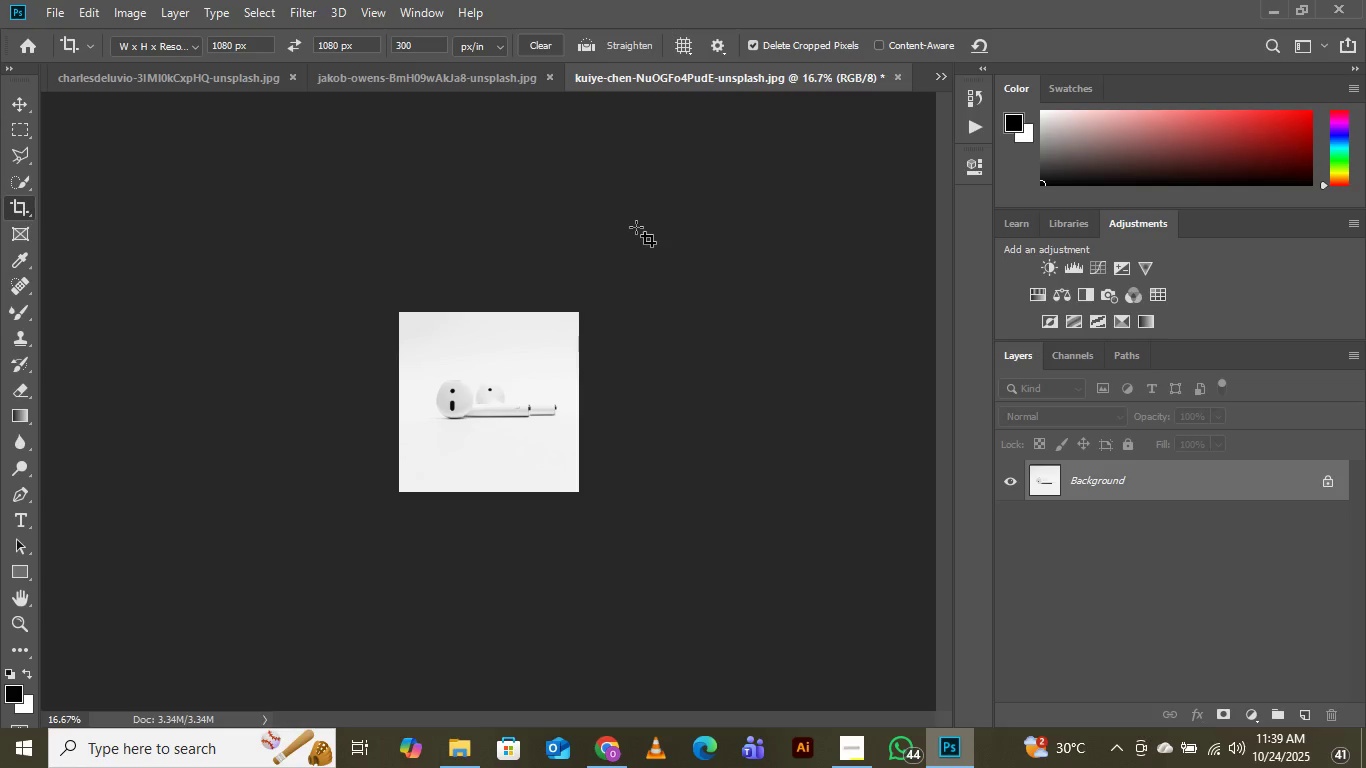 
key(Control+Equal)
 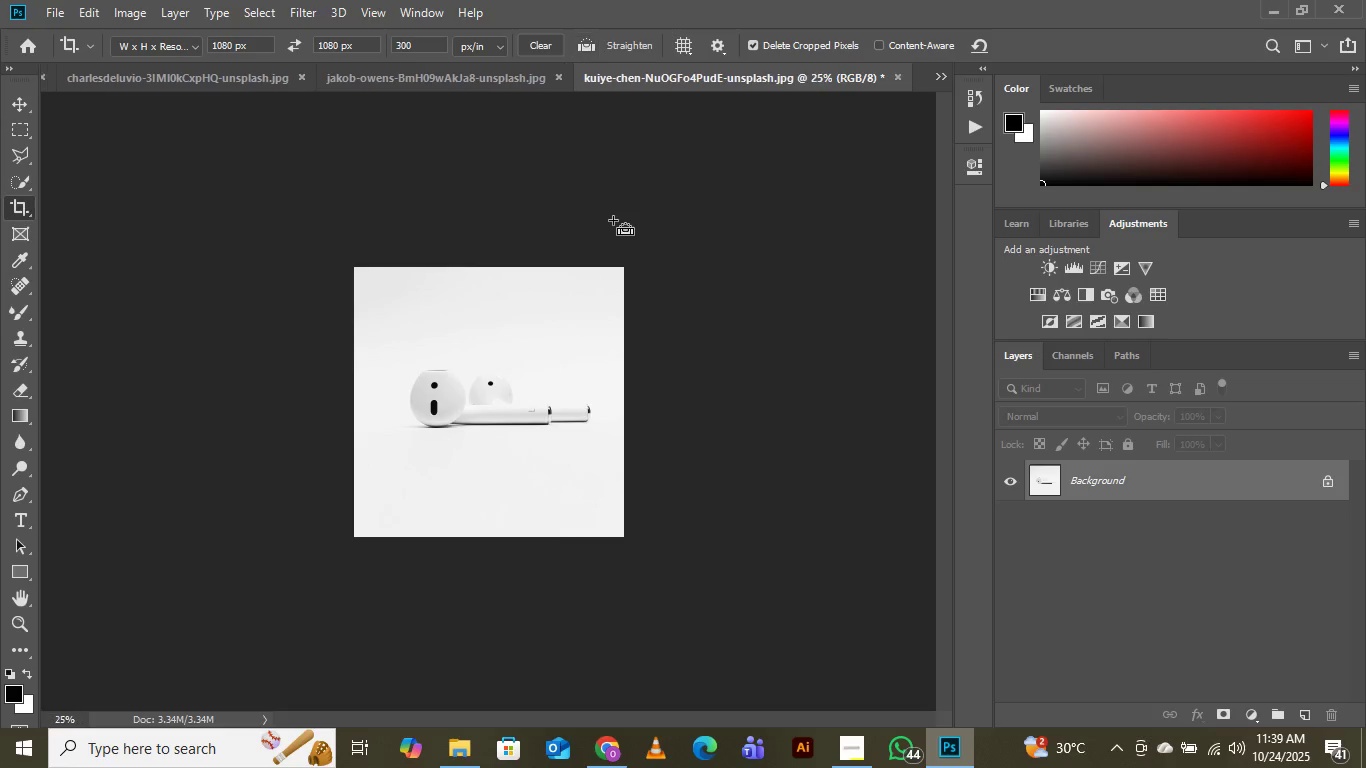 
key(Control+Equal)
 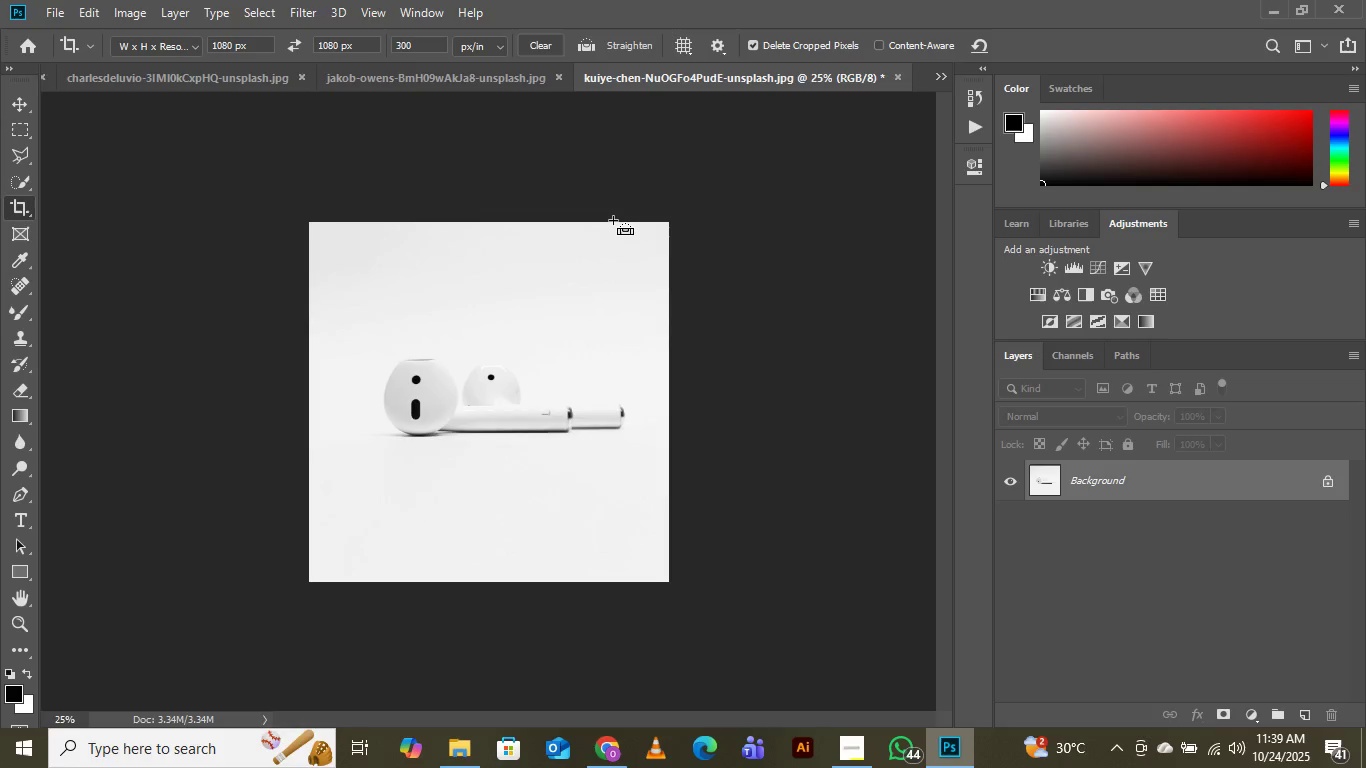 
key(Control+Equal)
 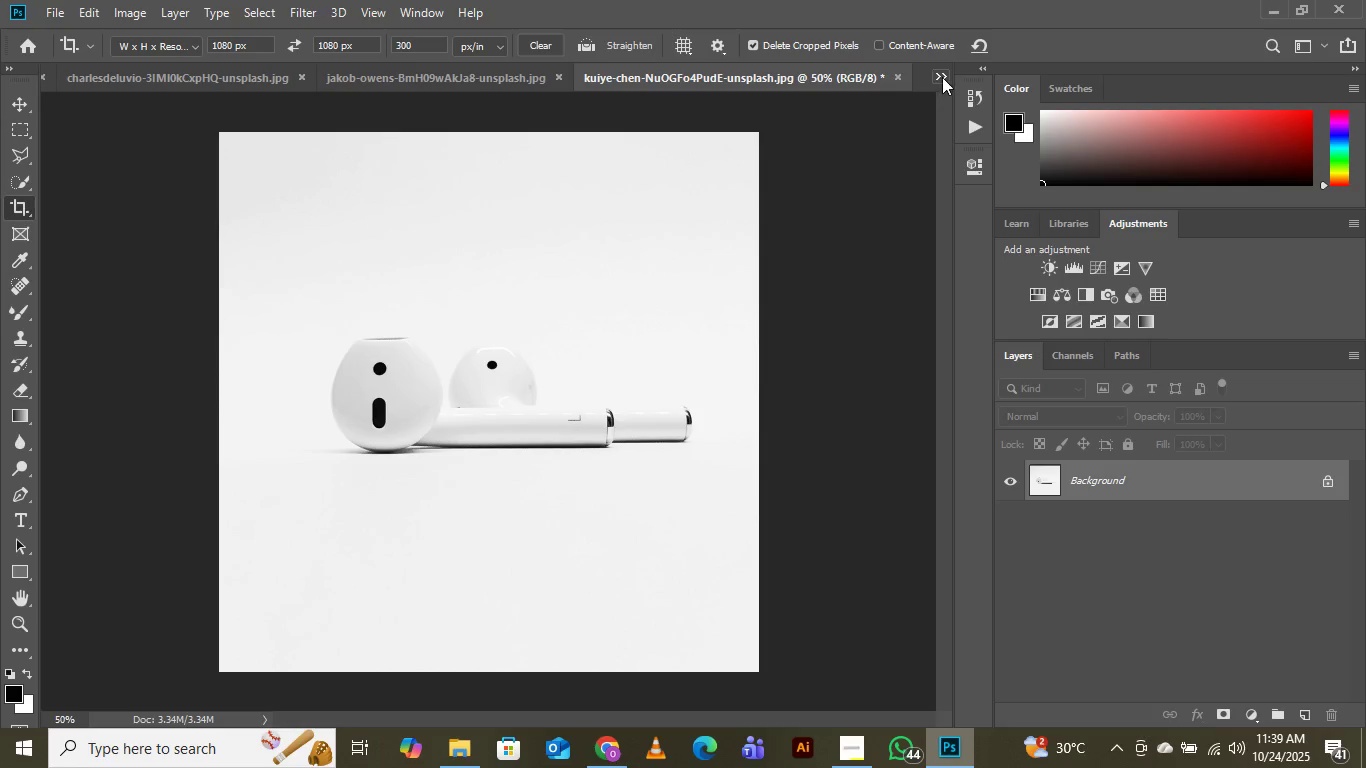 
left_click([942, 77])
 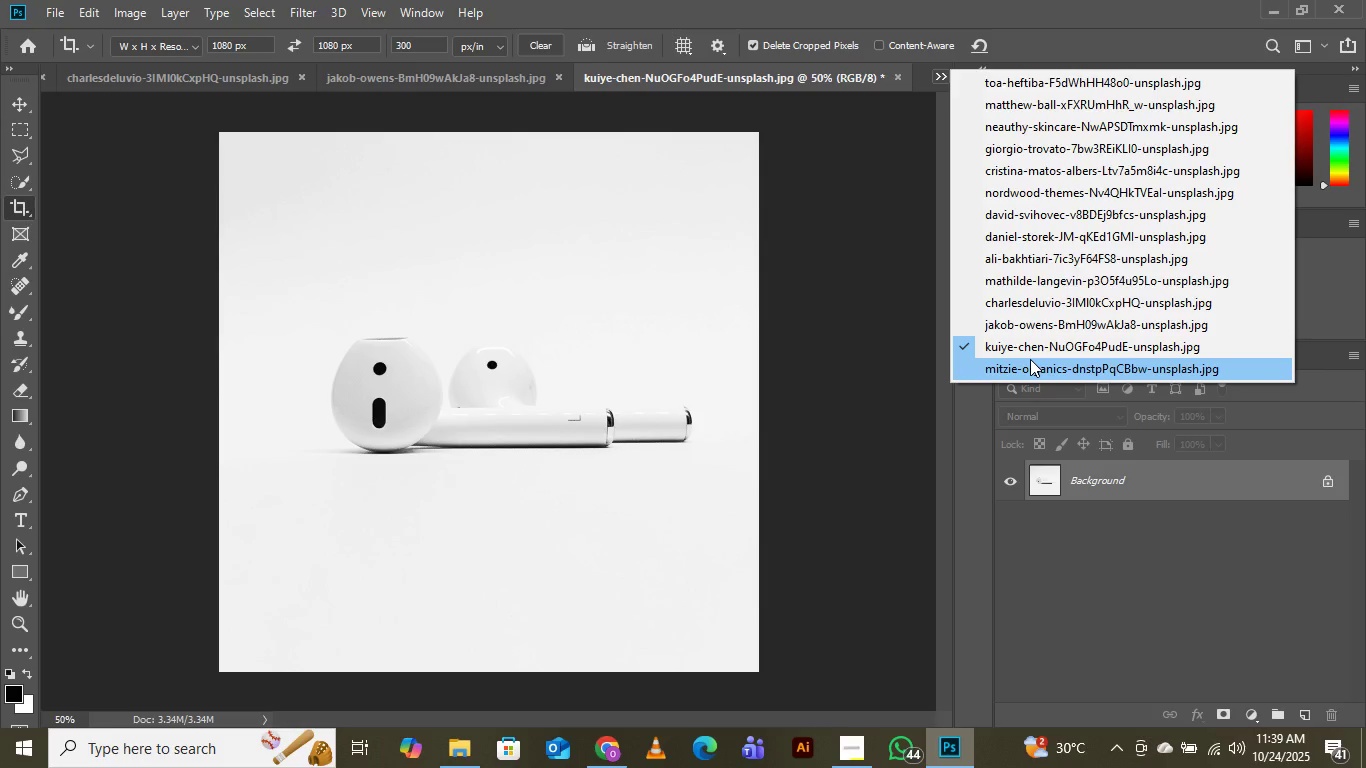 
left_click([1030, 359])
 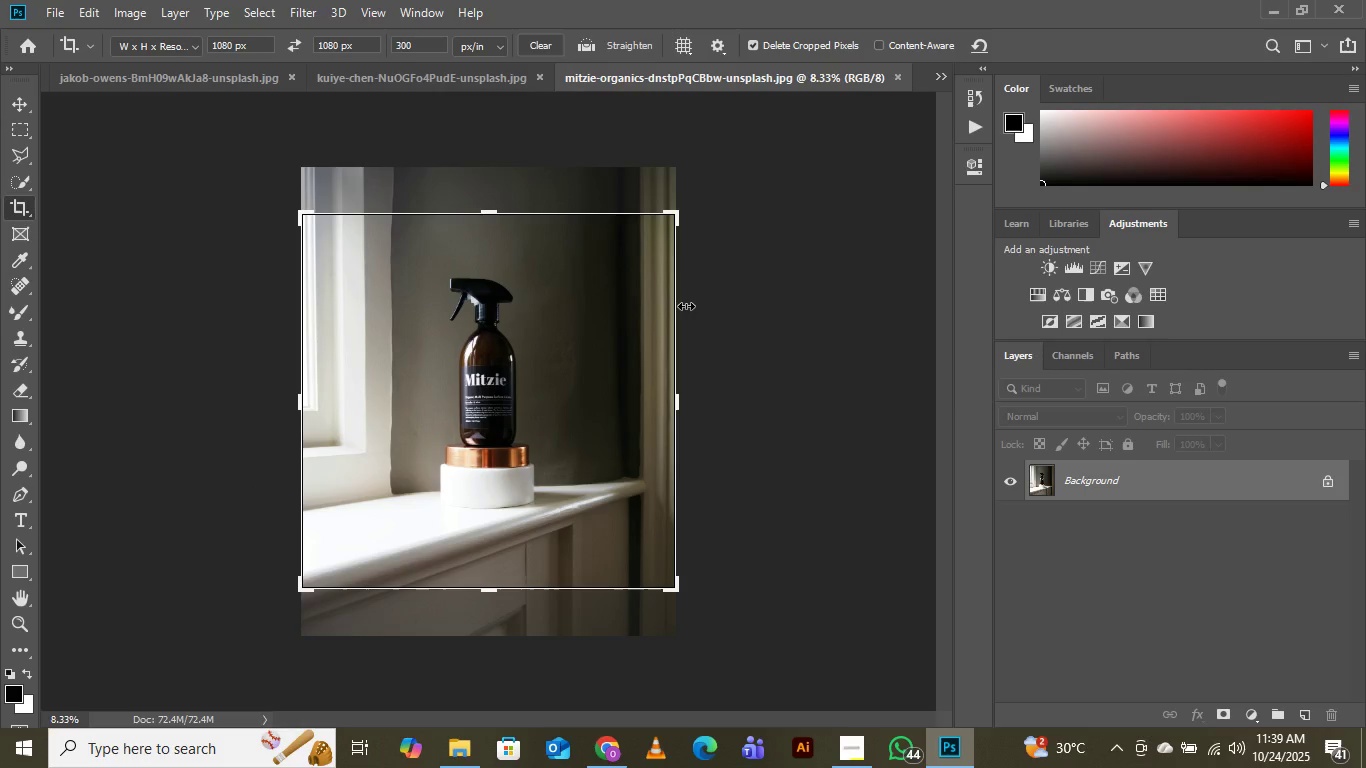 
wait(13.57)
 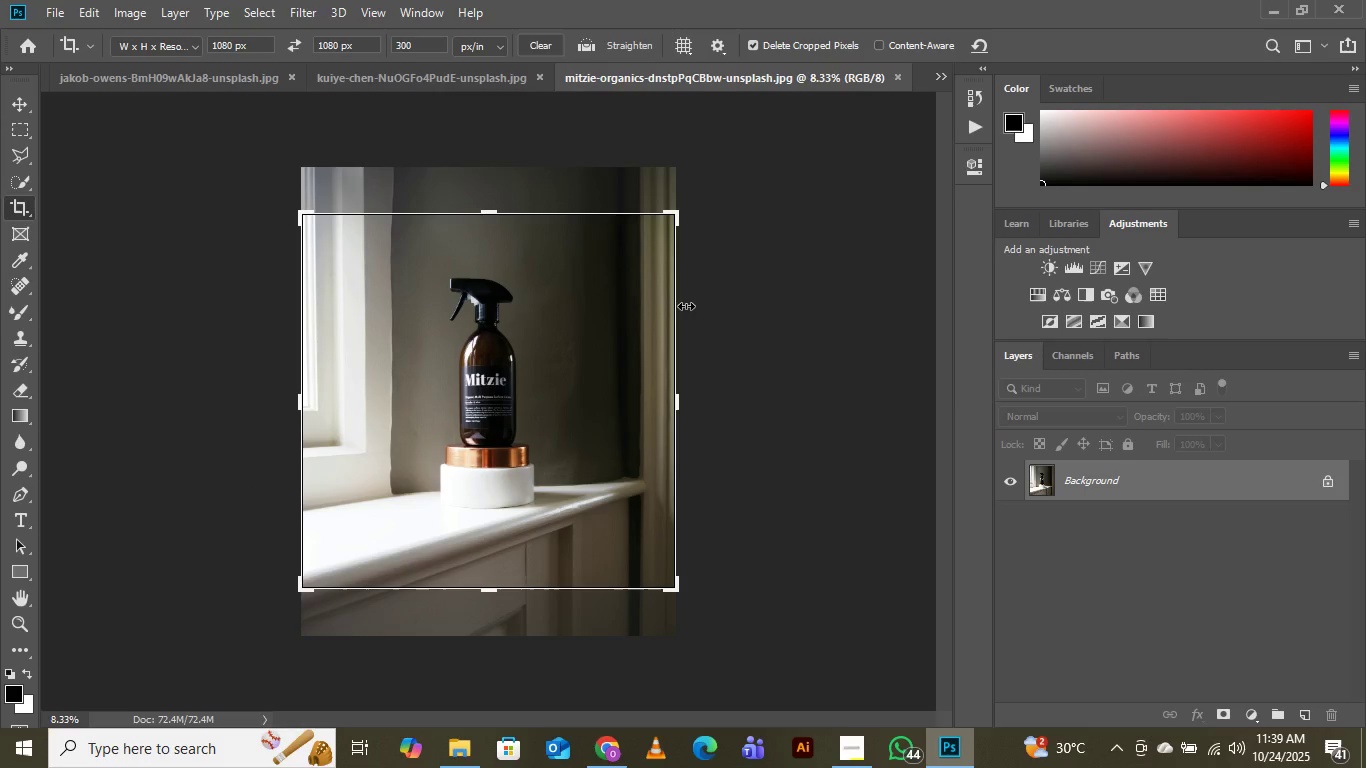 
left_click([483, 398])
 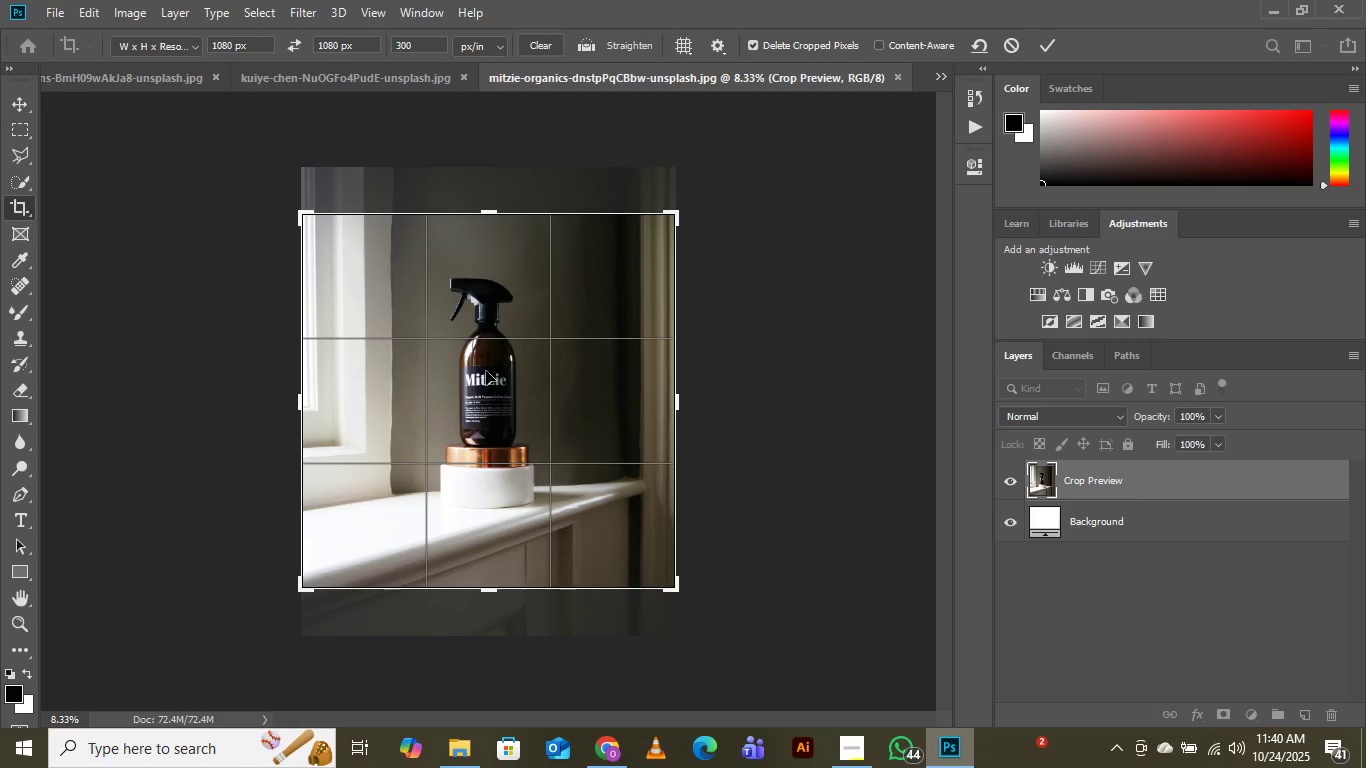 
wait(9.97)
 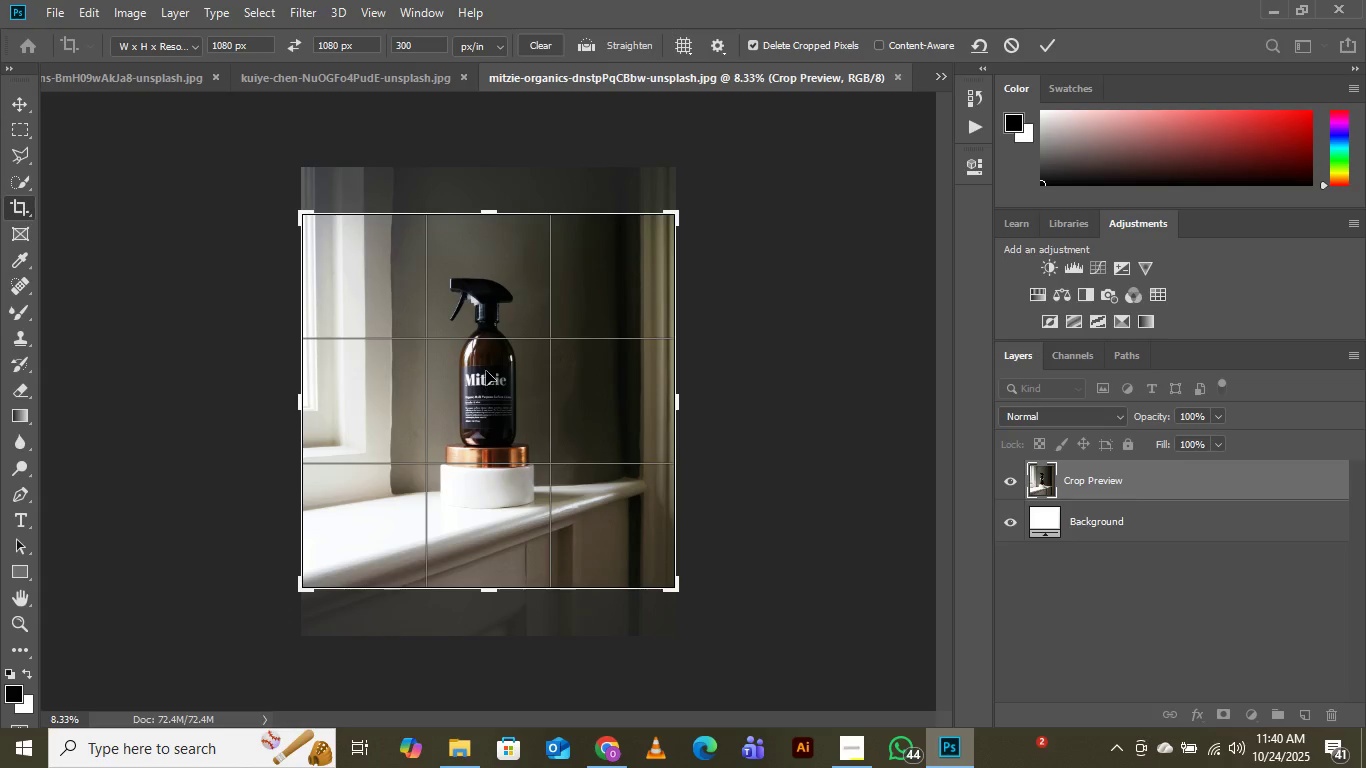 
left_click([533, 360])
 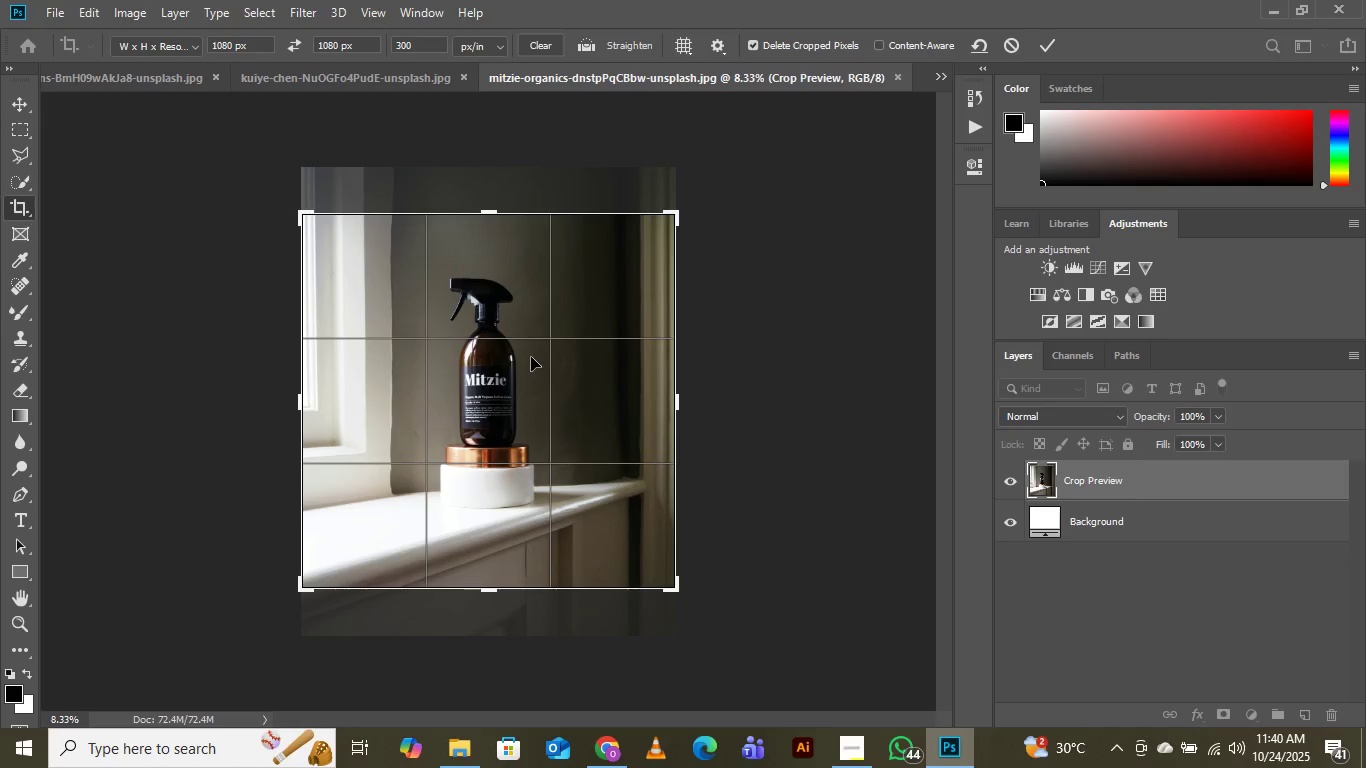 
key(Enter)
 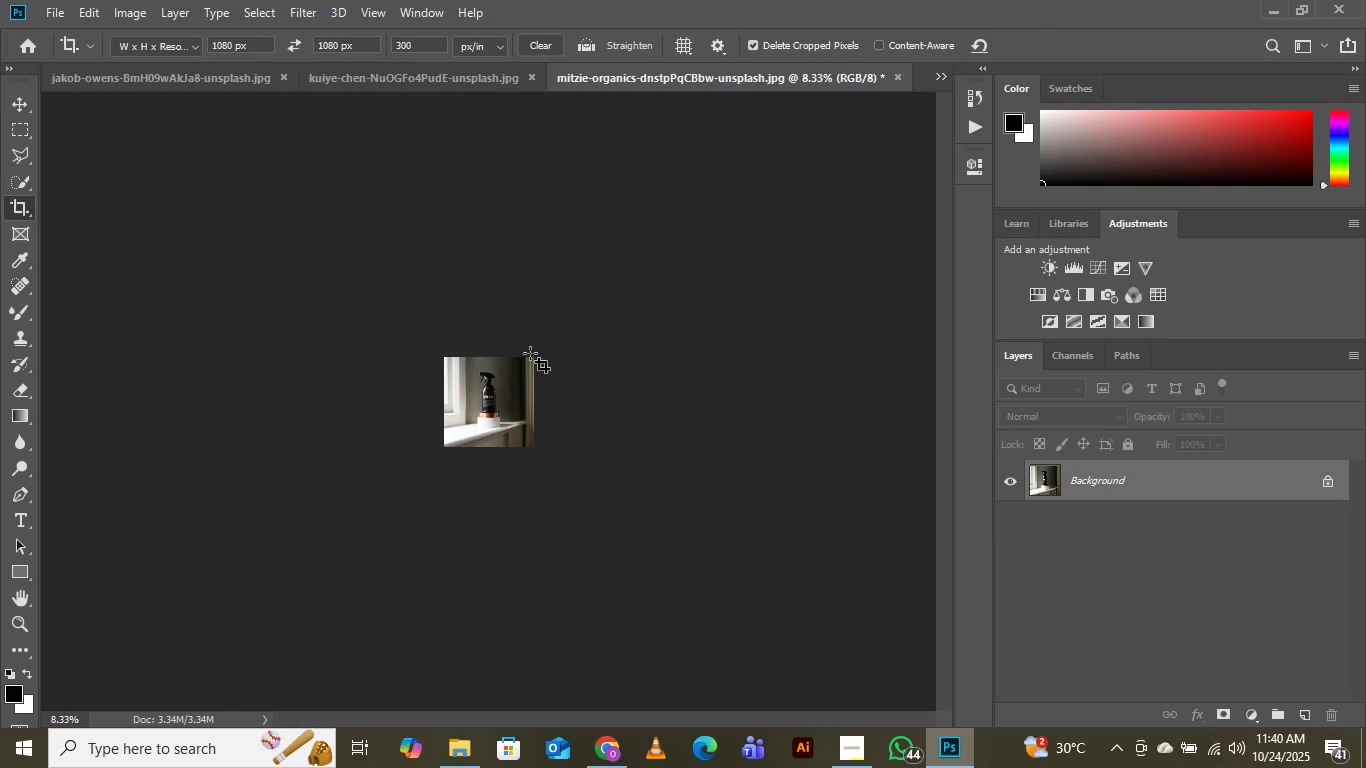 
hold_key(key=Equal, duration=0.34)
 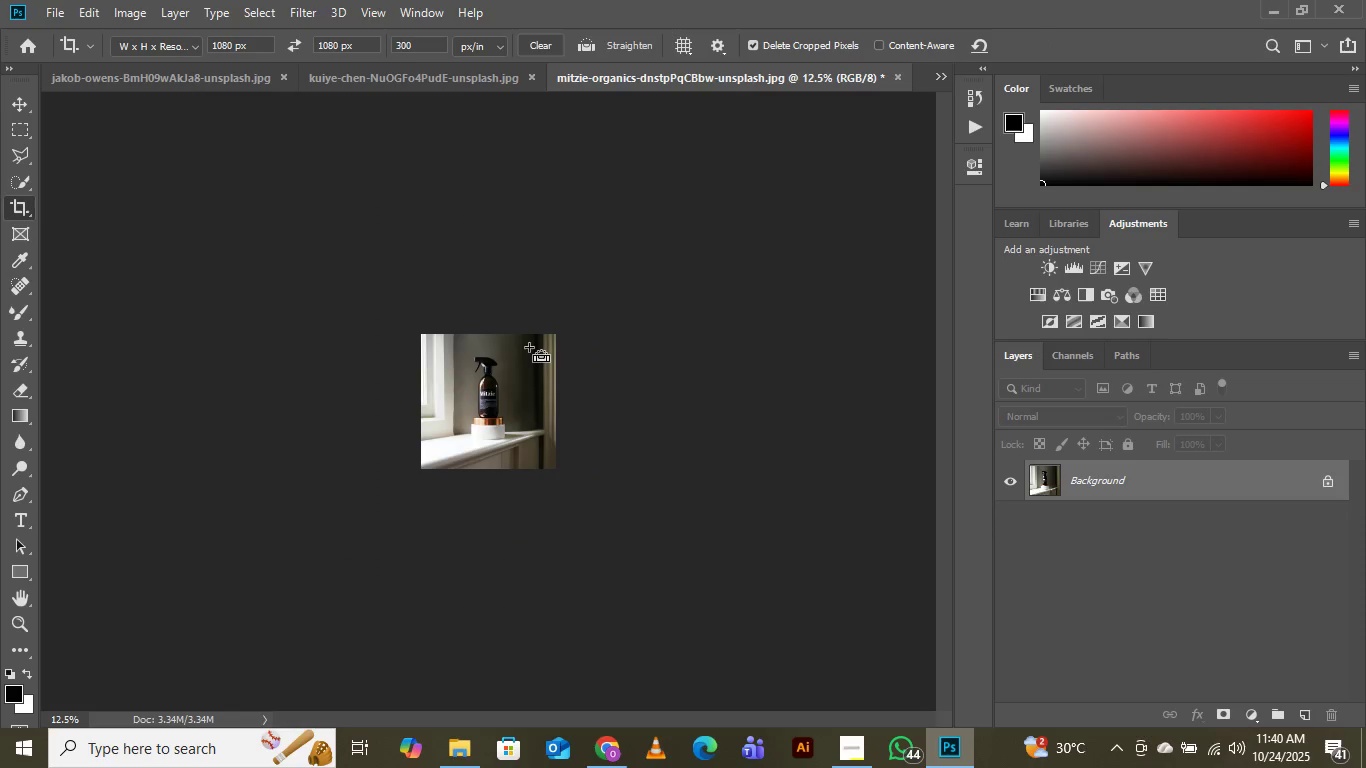 
key(Control+Equal)
 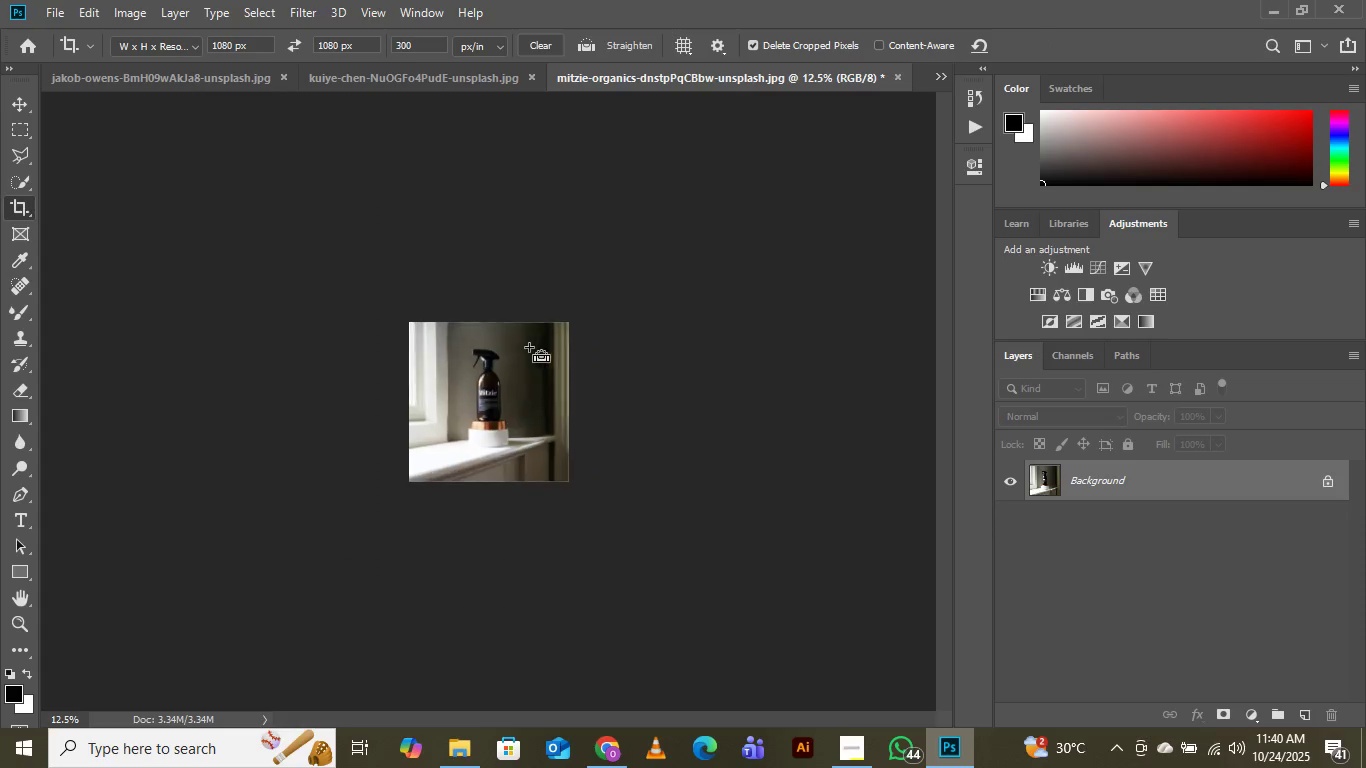 
key(Control+Equal)
 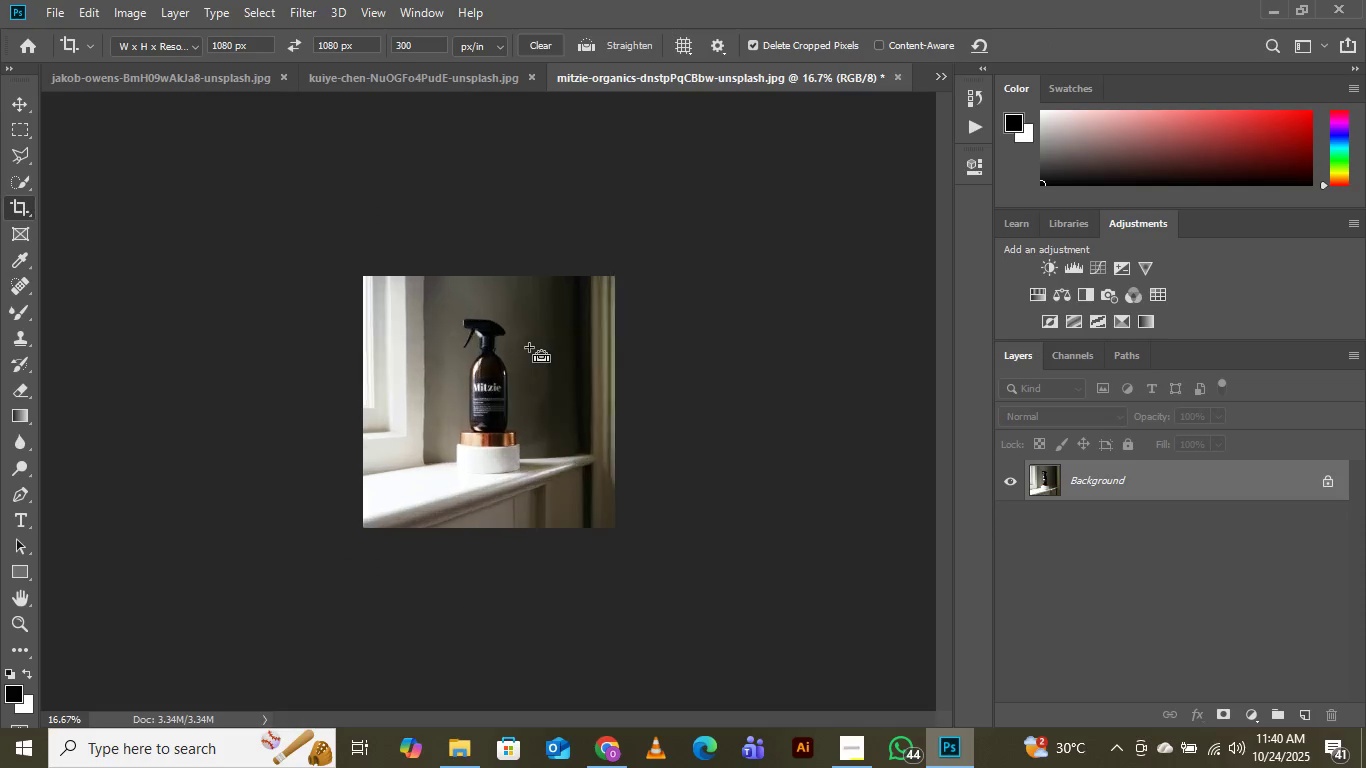 
key(Control+Equal)
 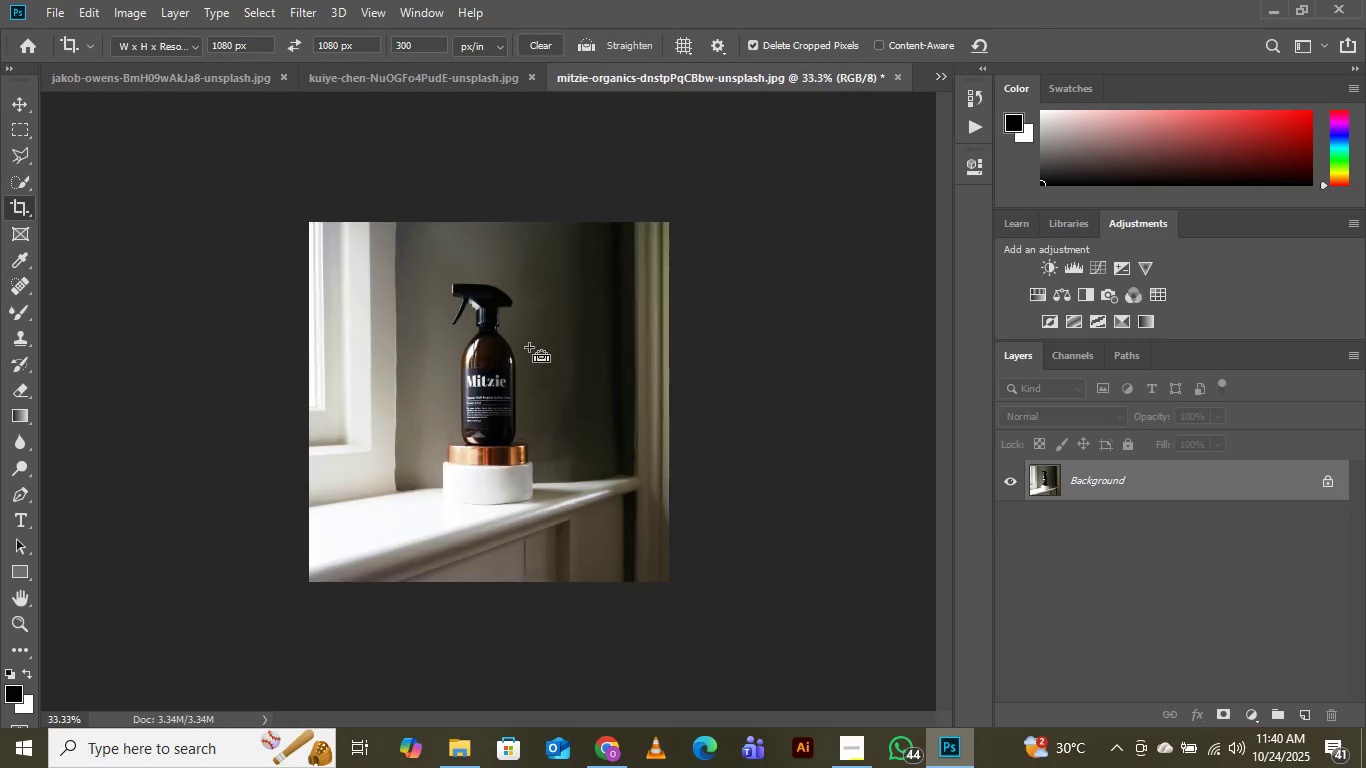 
key(Control+Equal)
 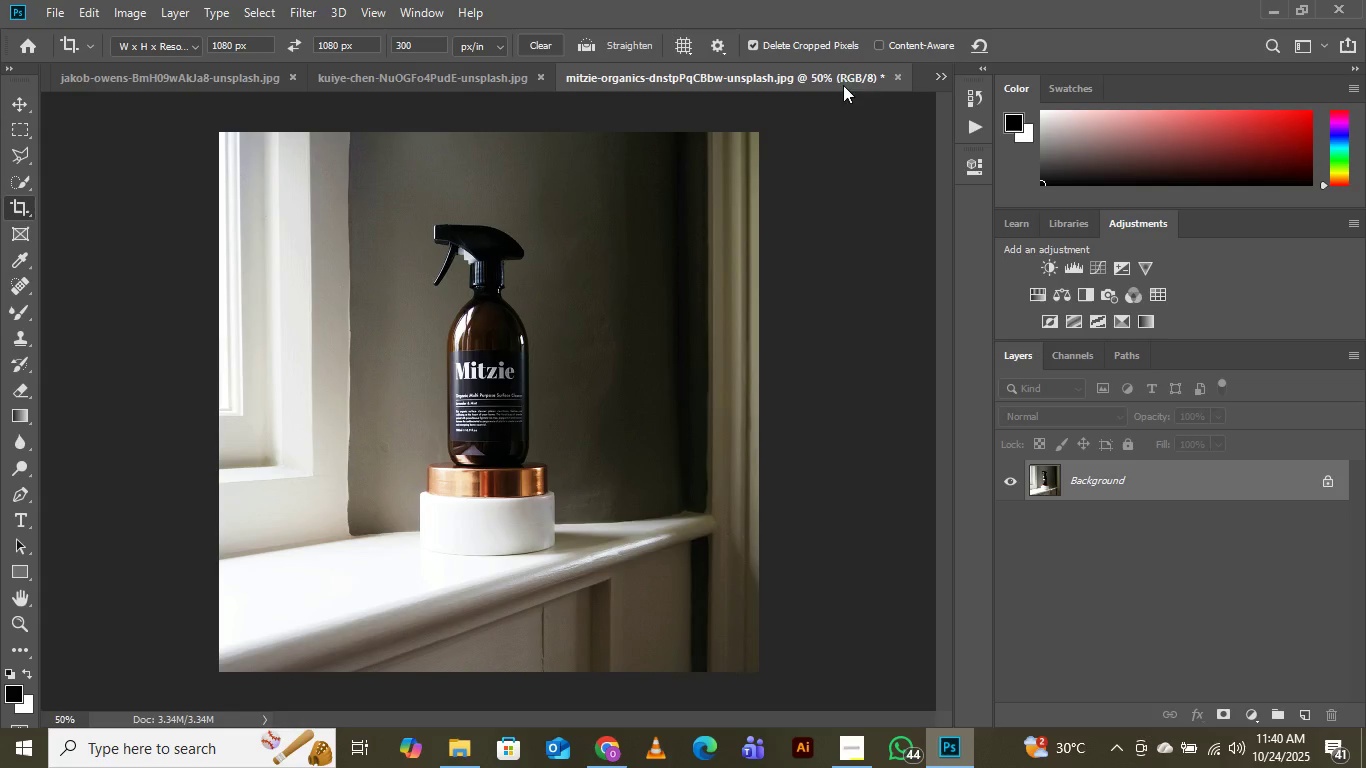 
left_click([945, 71])
 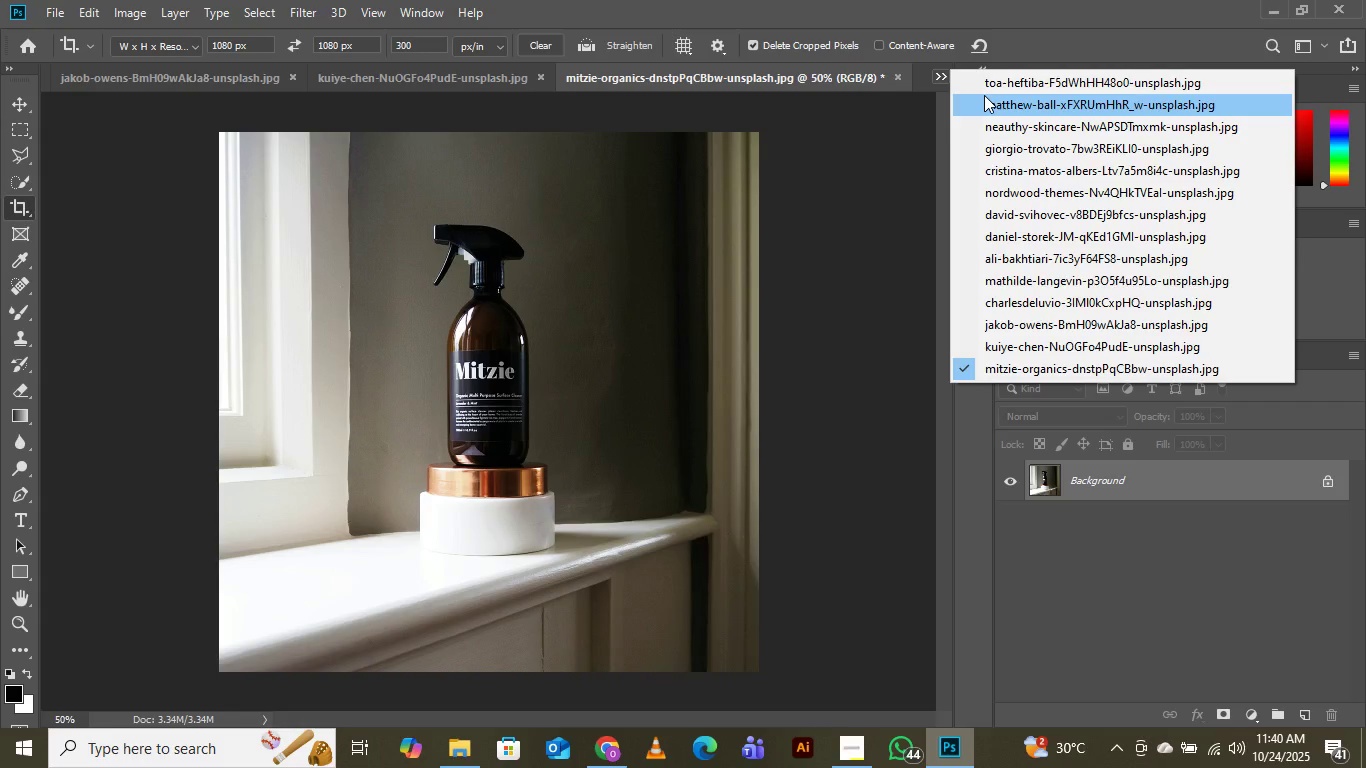 
left_click([984, 95])
 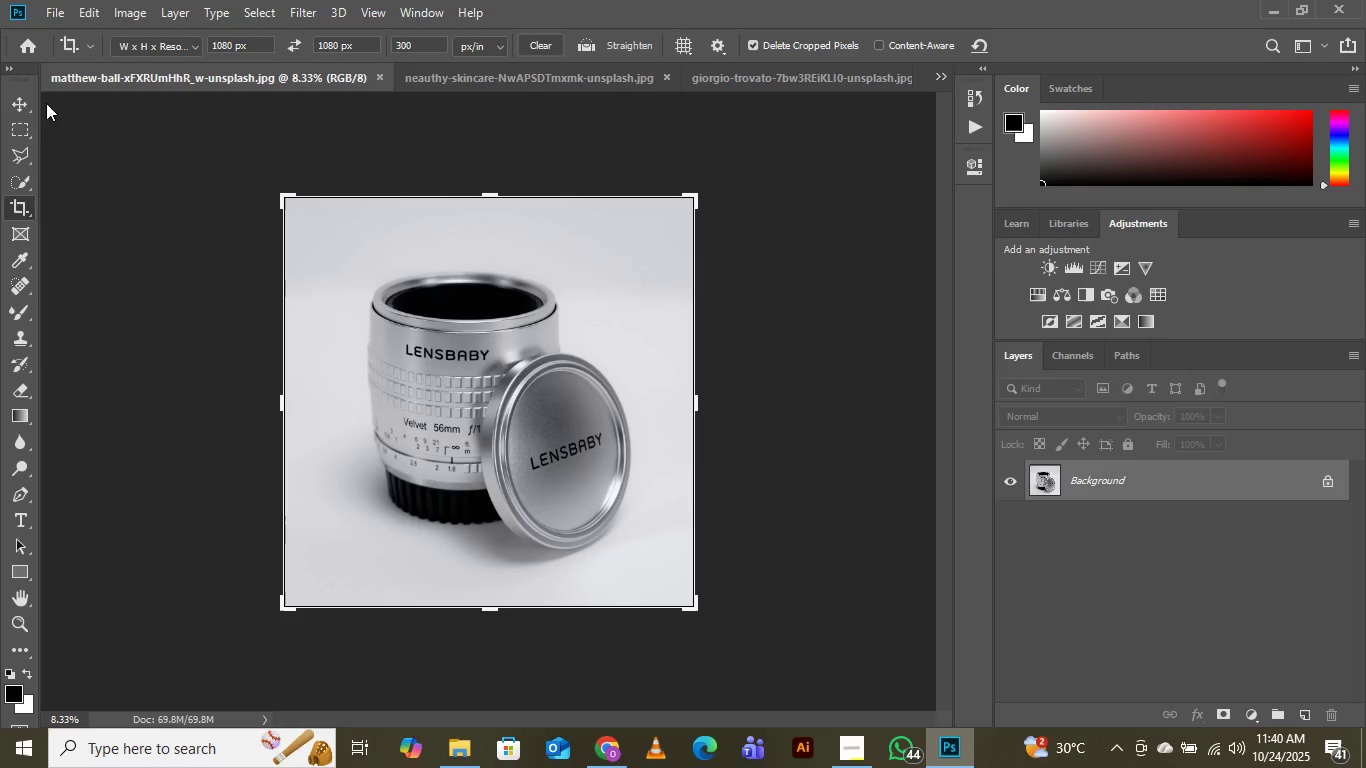 
left_click([15, 97])
 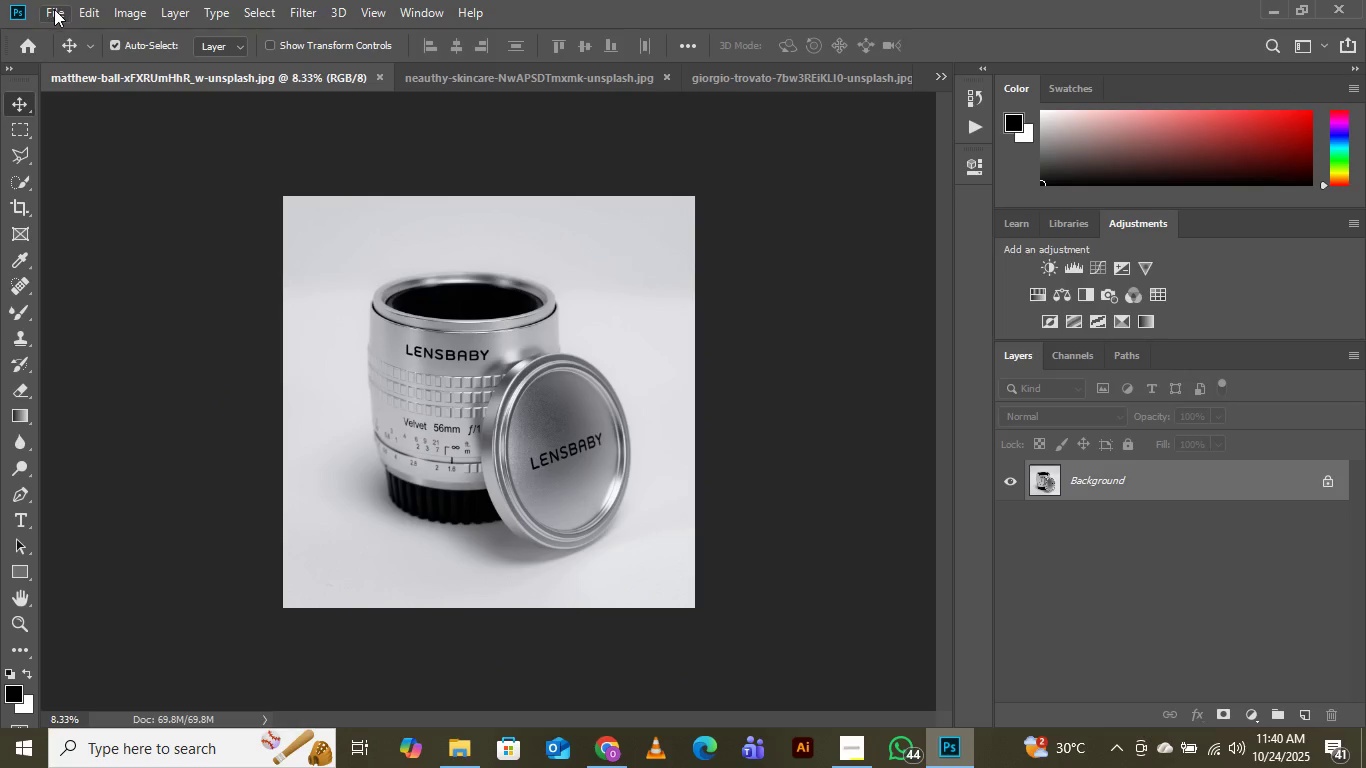 
left_click([54, 9])
 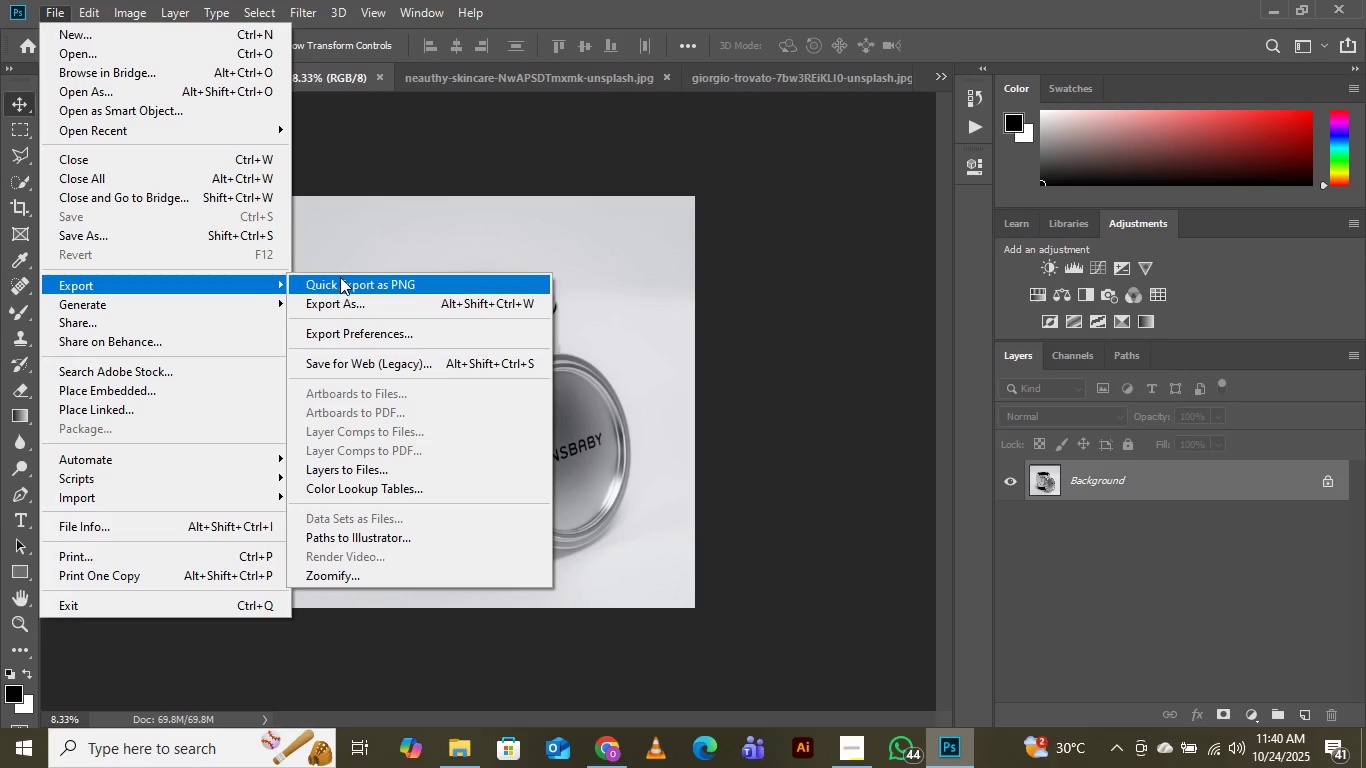 
left_click([360, 298])
 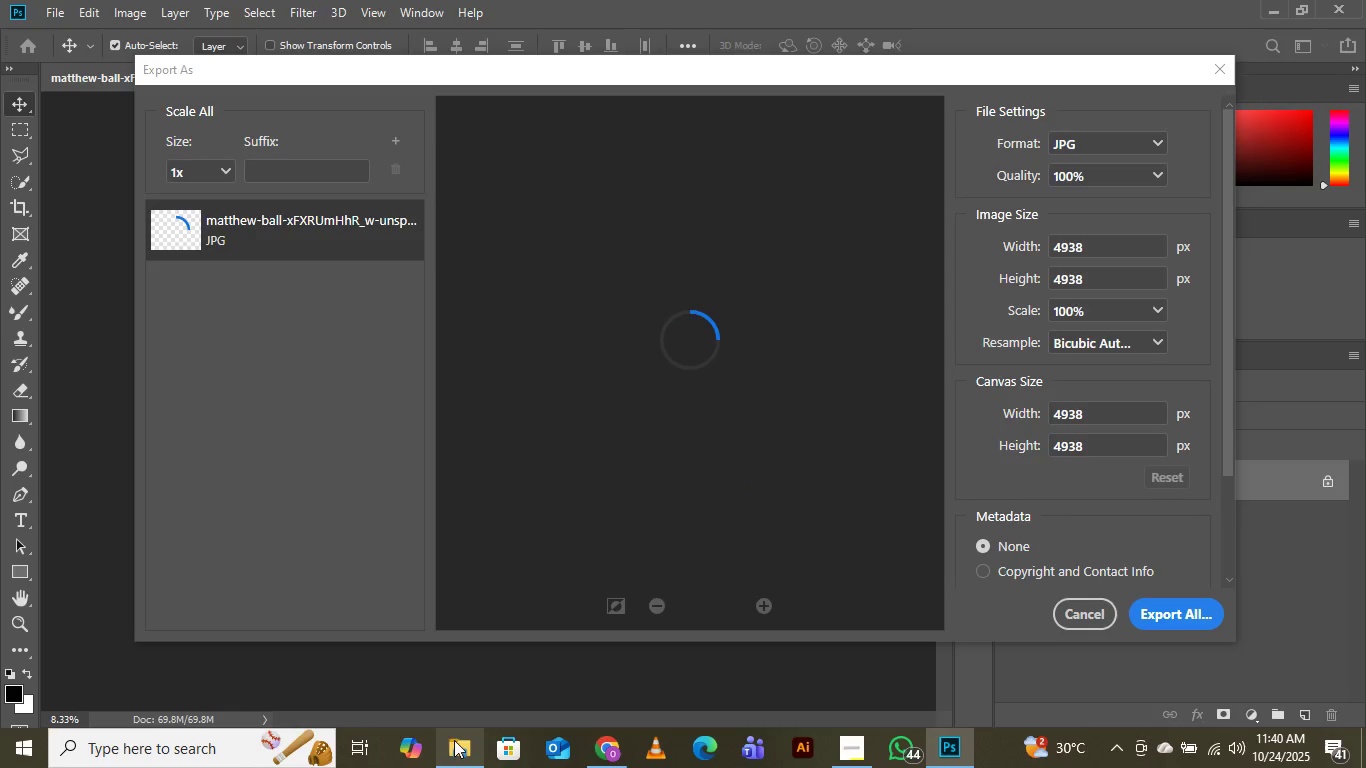 
wait(6.05)
 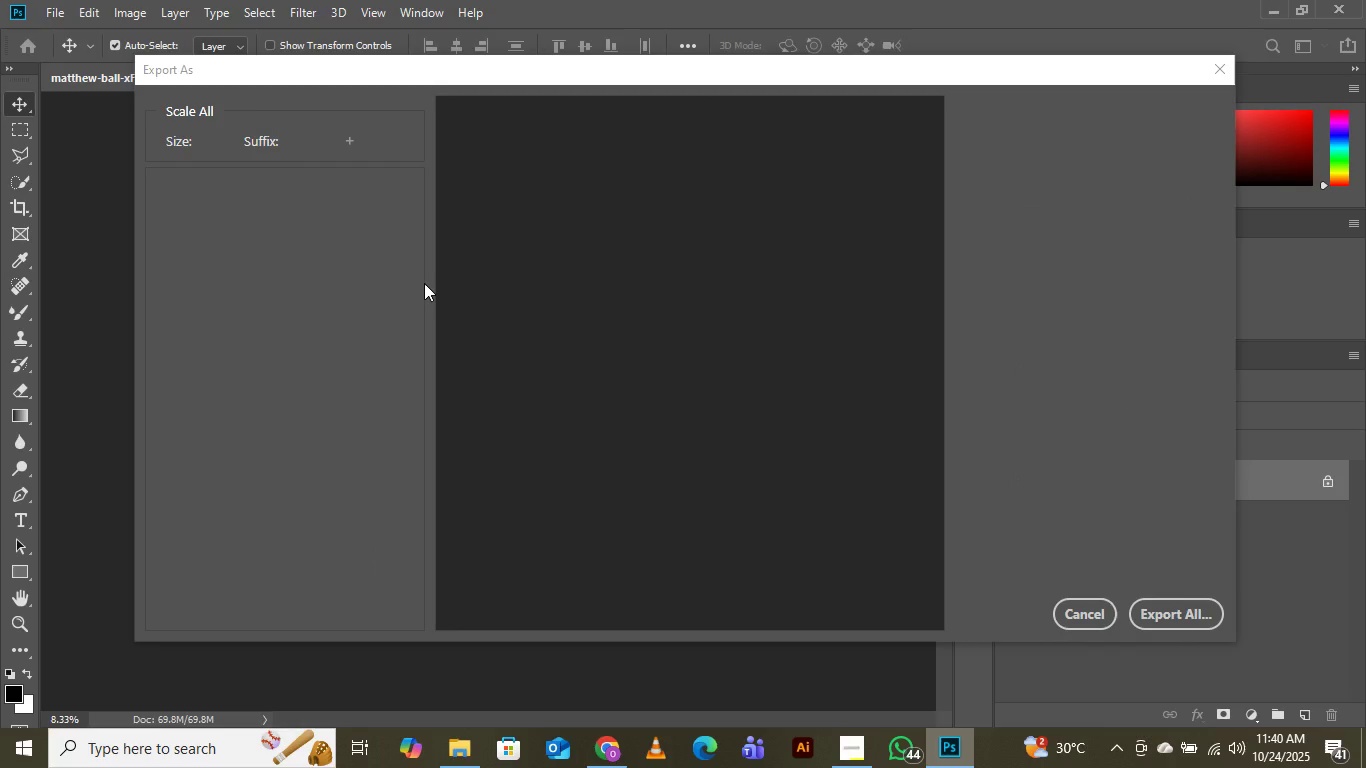 
mouse_move([461, 743])
 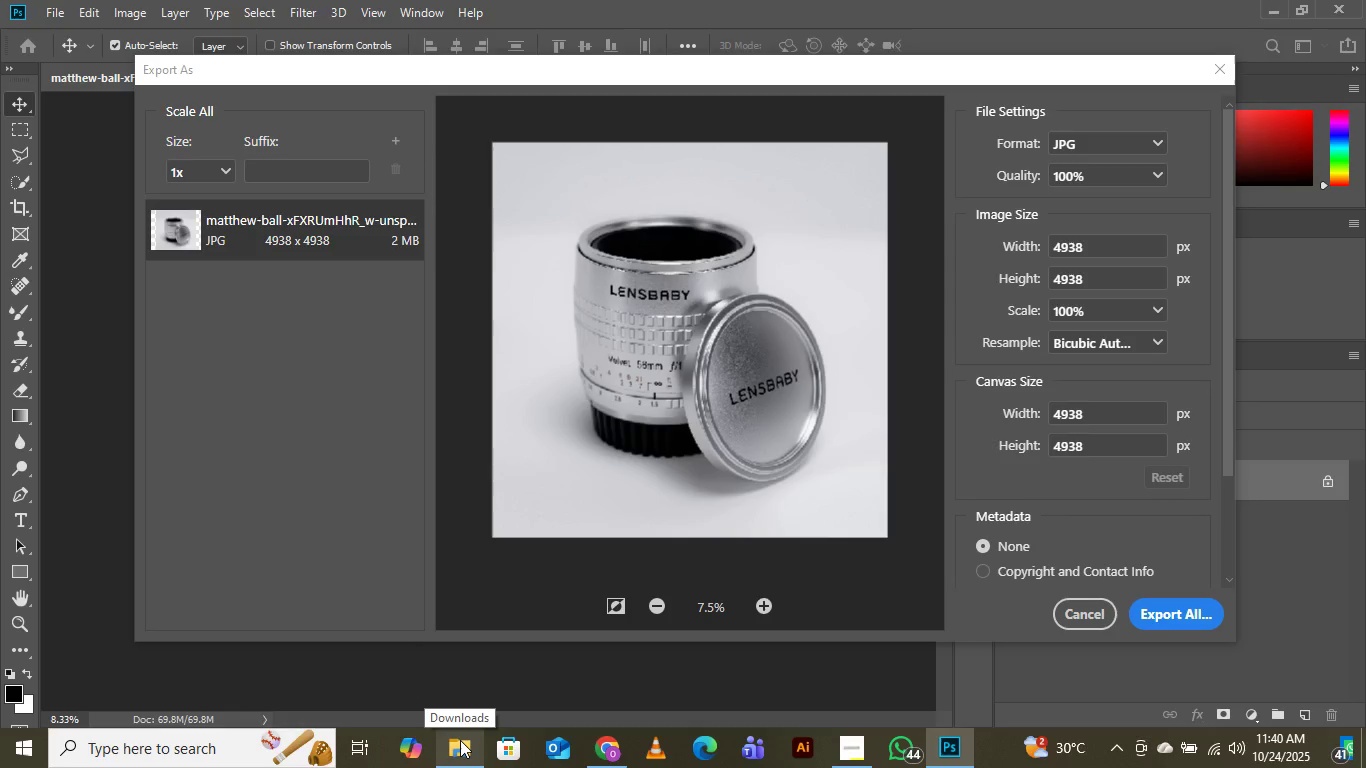 
left_click([460, 740])
 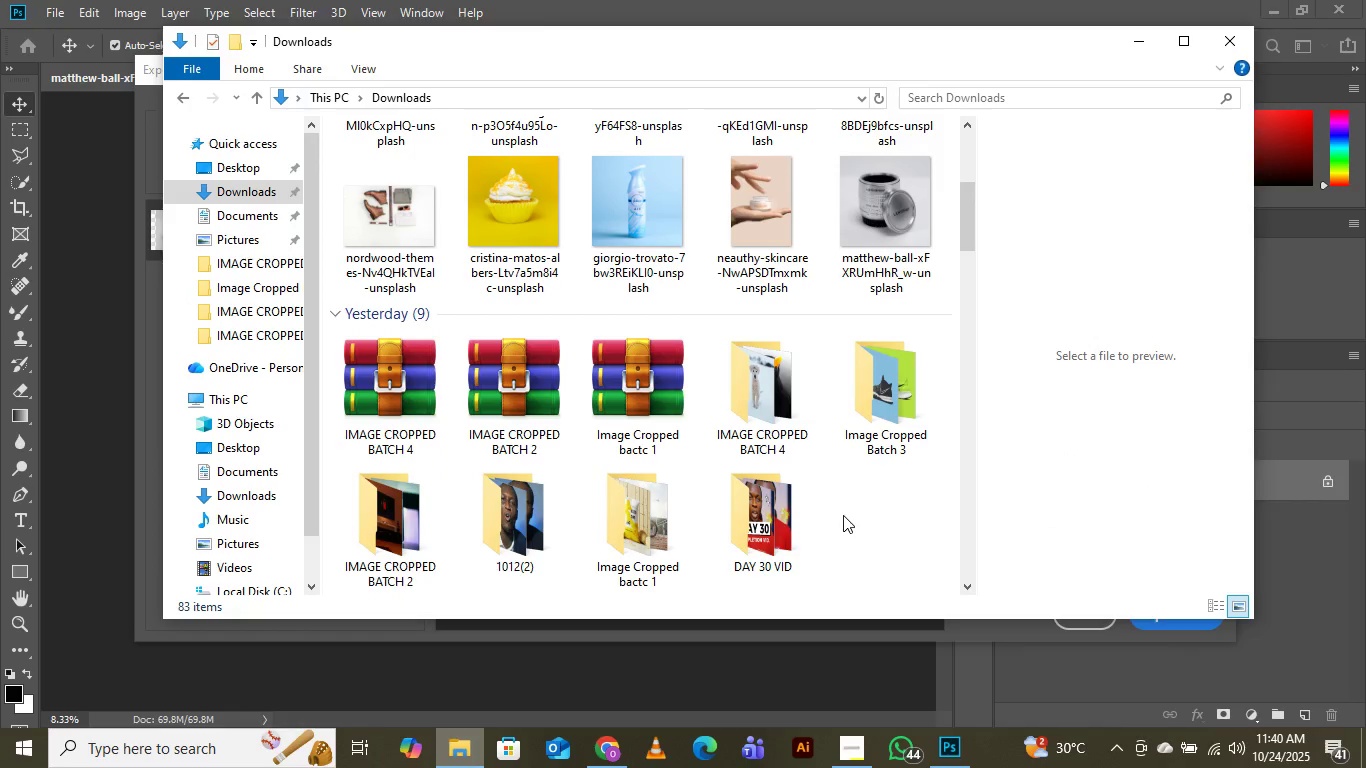 
left_click([866, 511])
 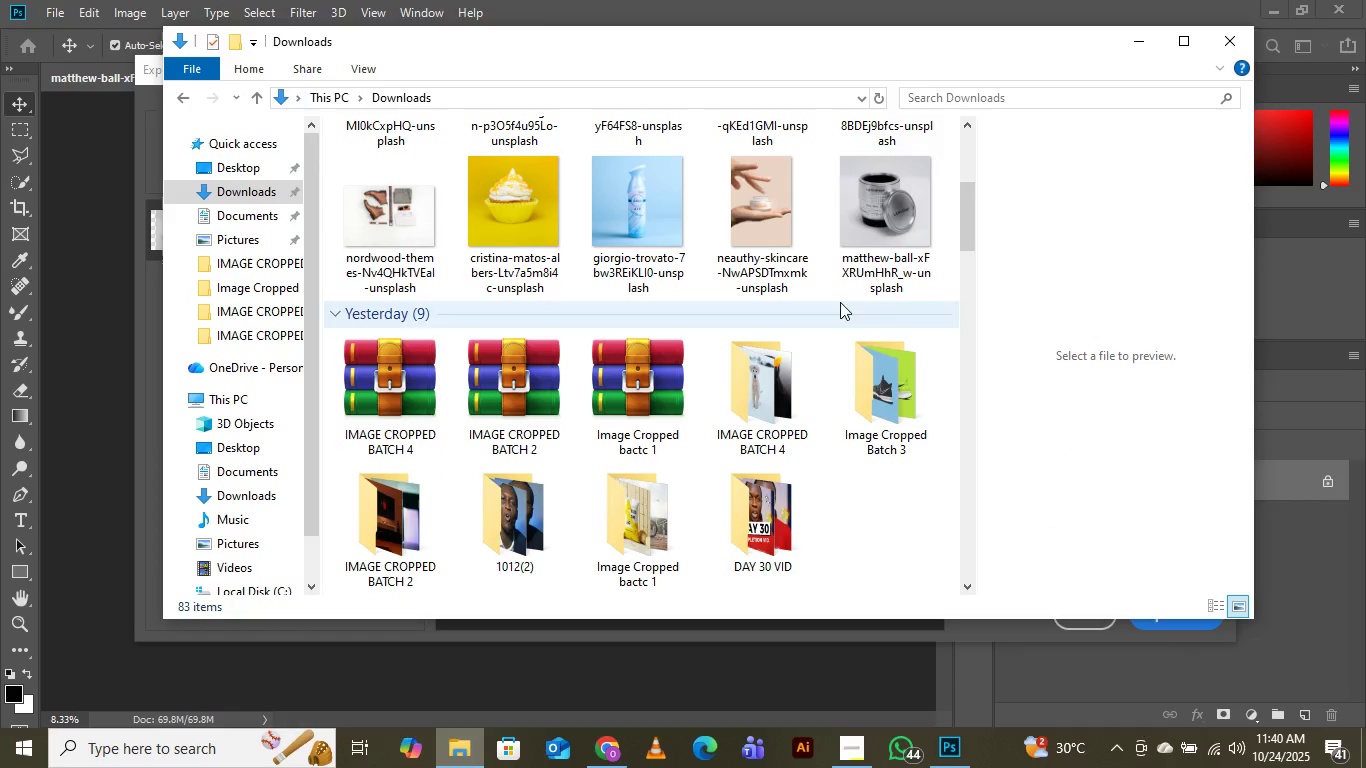 
scroll: coordinate [835, 292], scroll_direction: up, amount: 4.0
 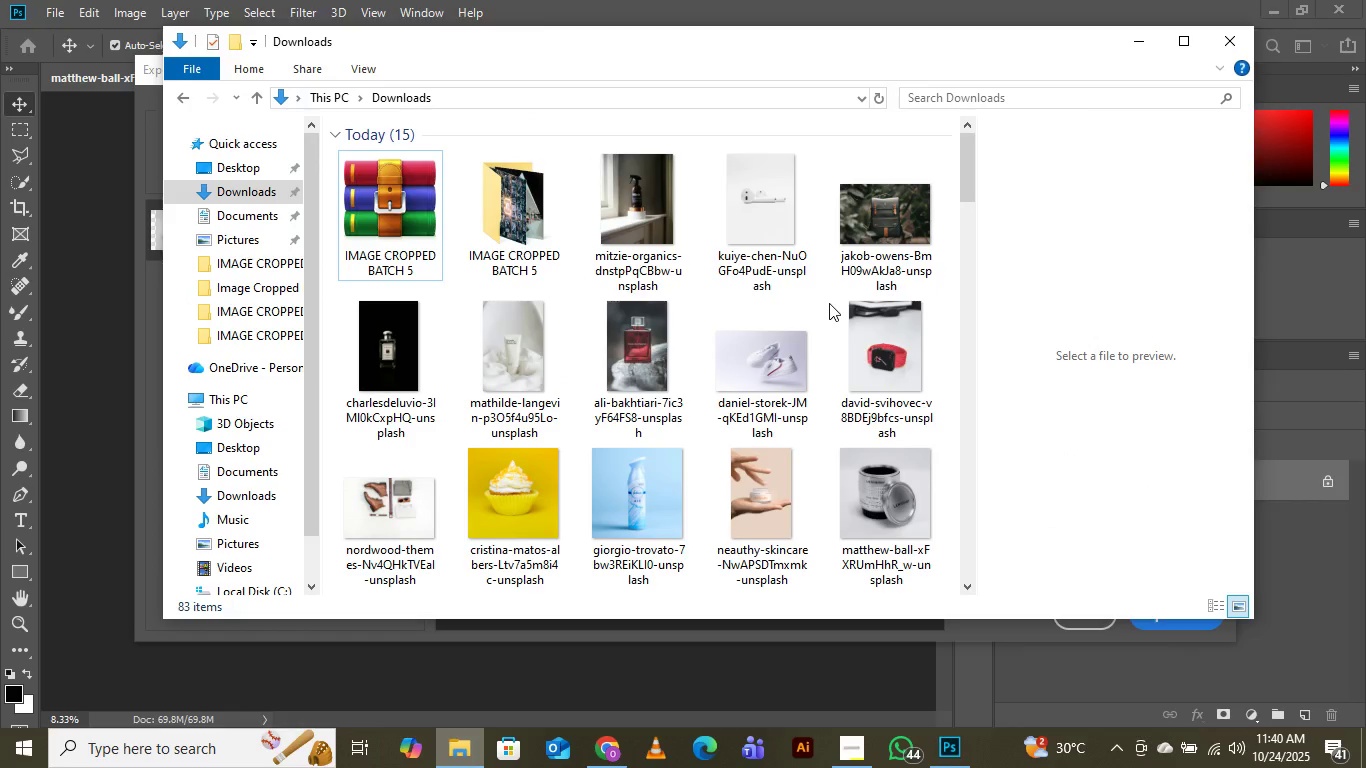 
scroll: coordinate [829, 303], scroll_direction: down, amount: 2.0
 